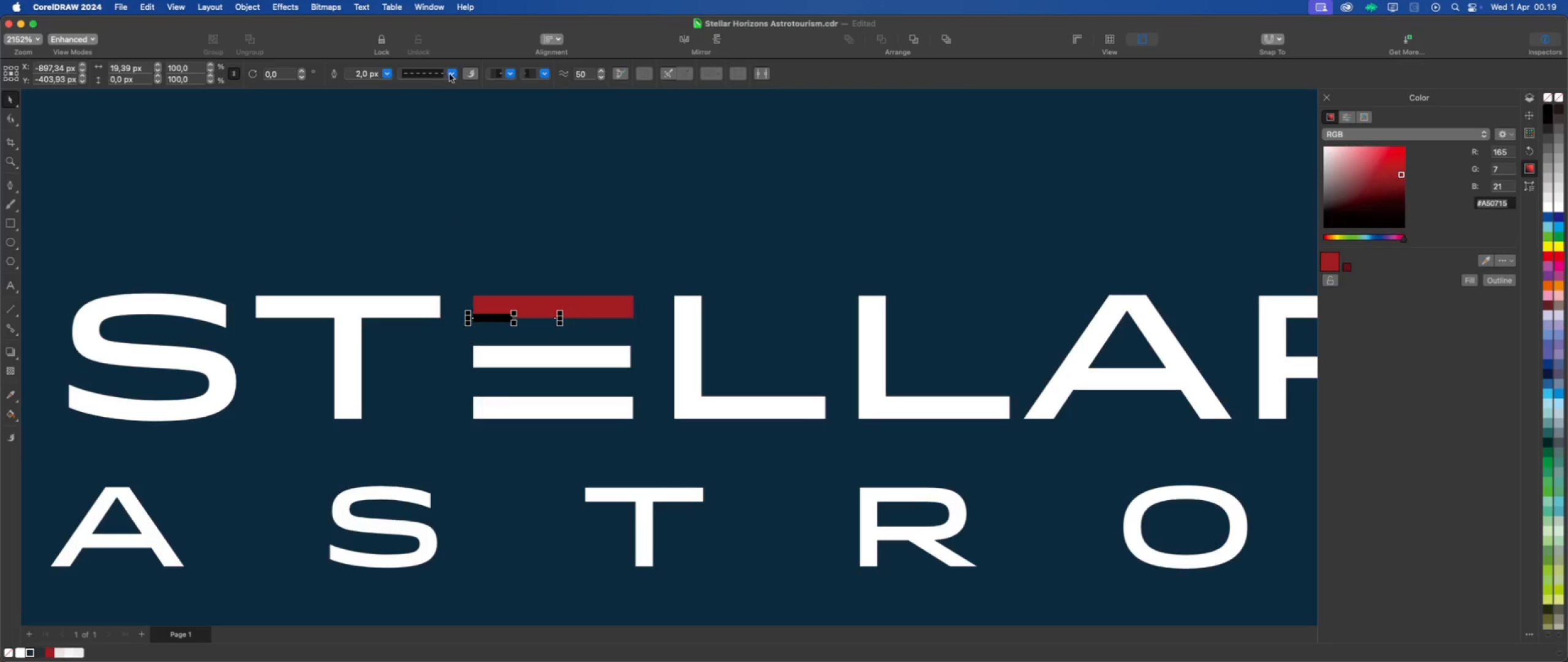 
left_click([385, 74])
 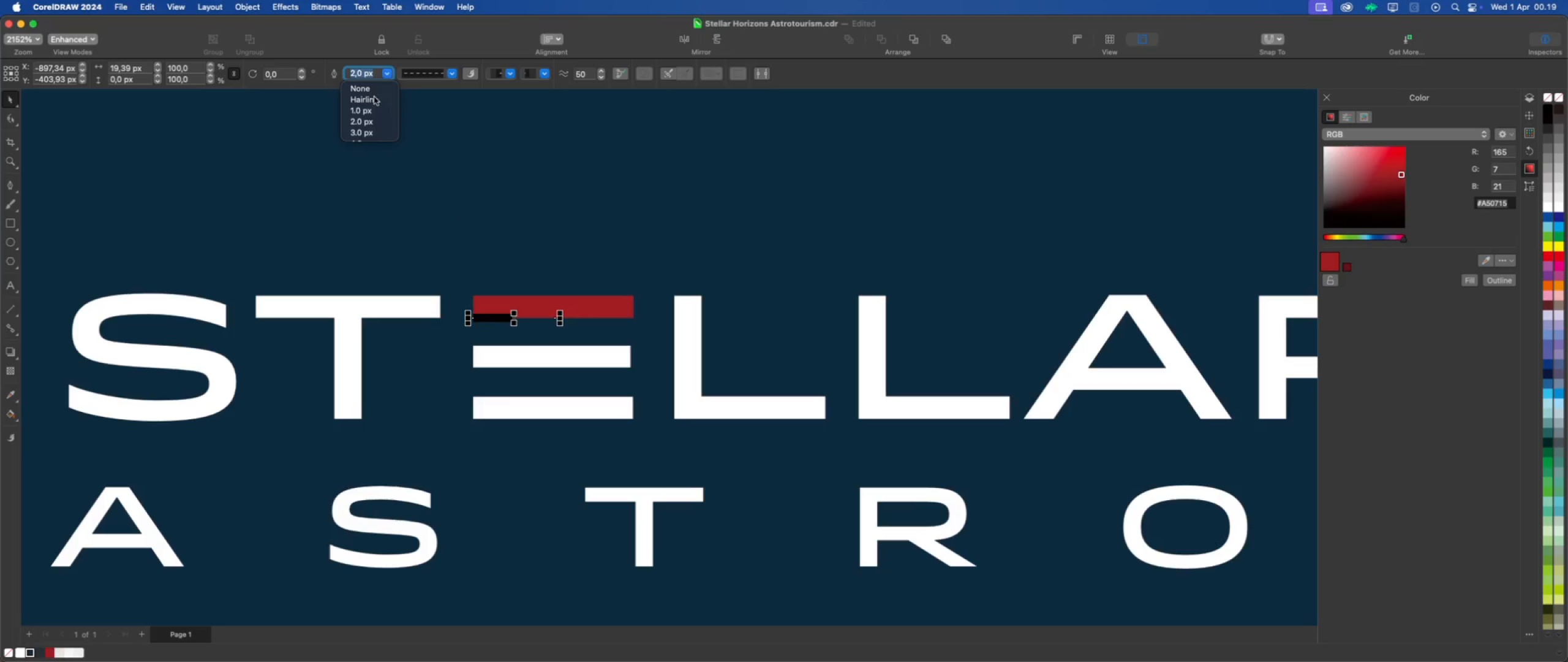 
left_click([374, 97])
 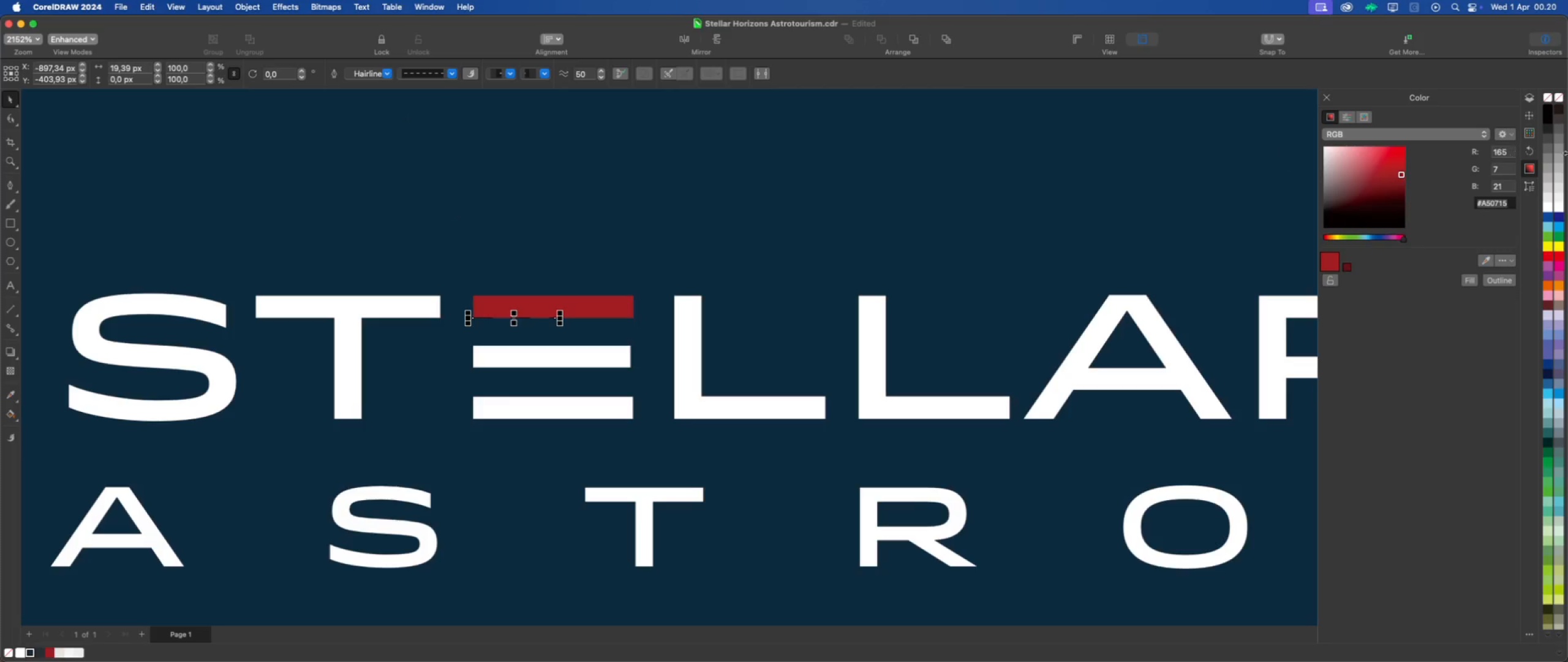 
wait(5.3)
 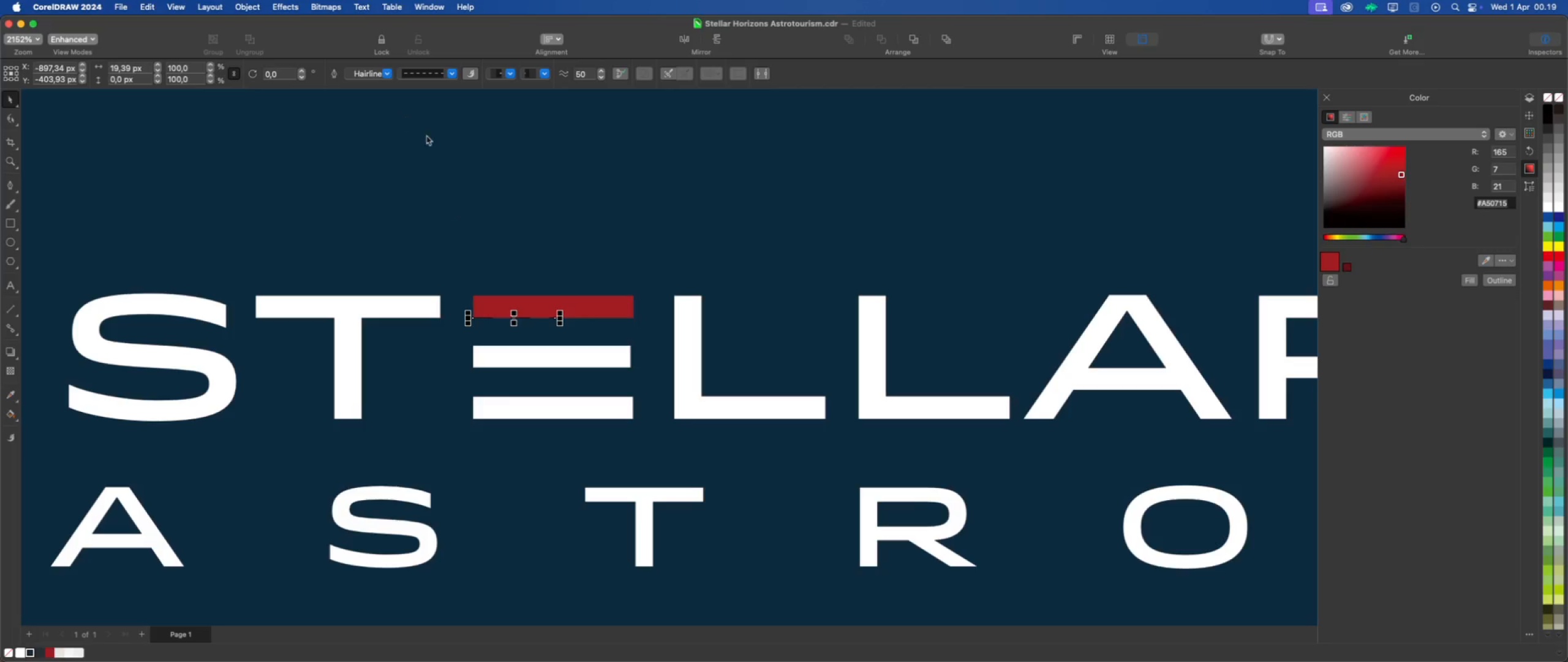 
right_click([1547, 207])
 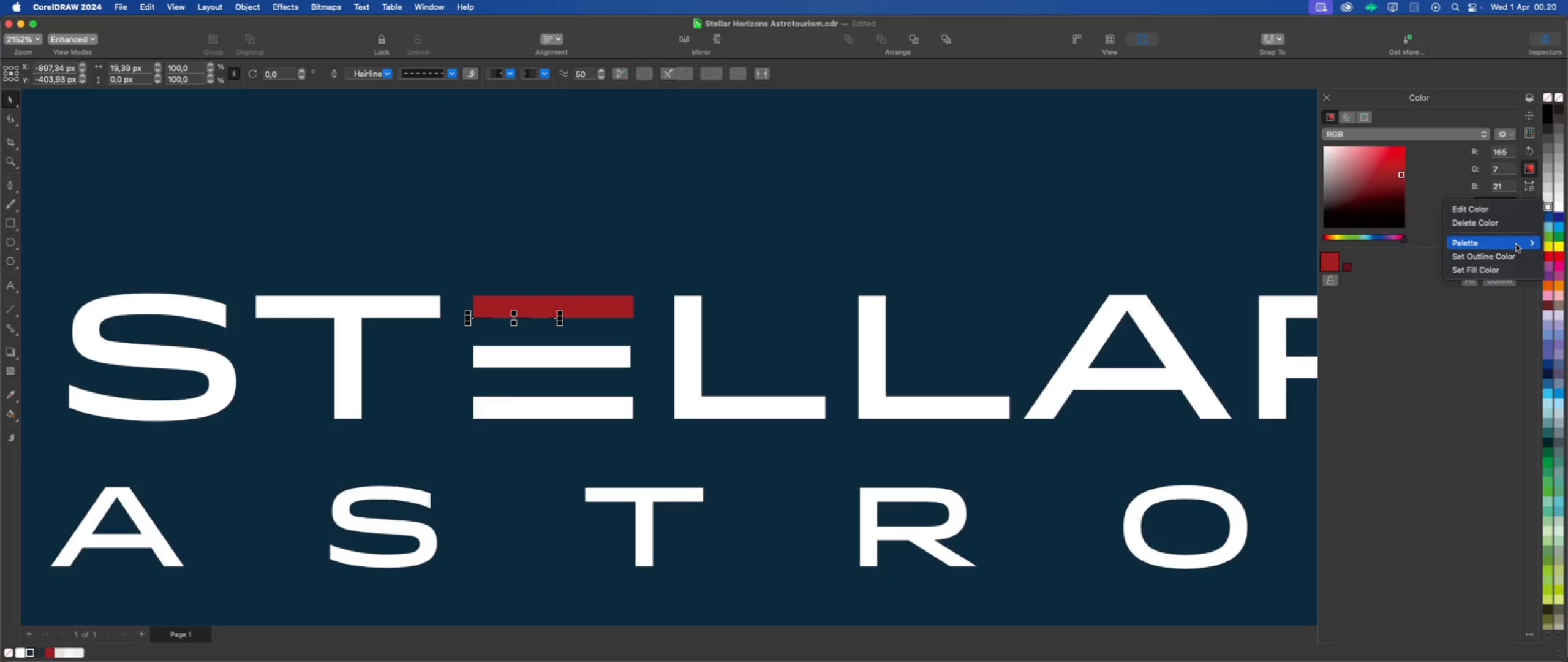 
left_click([1515, 254])
 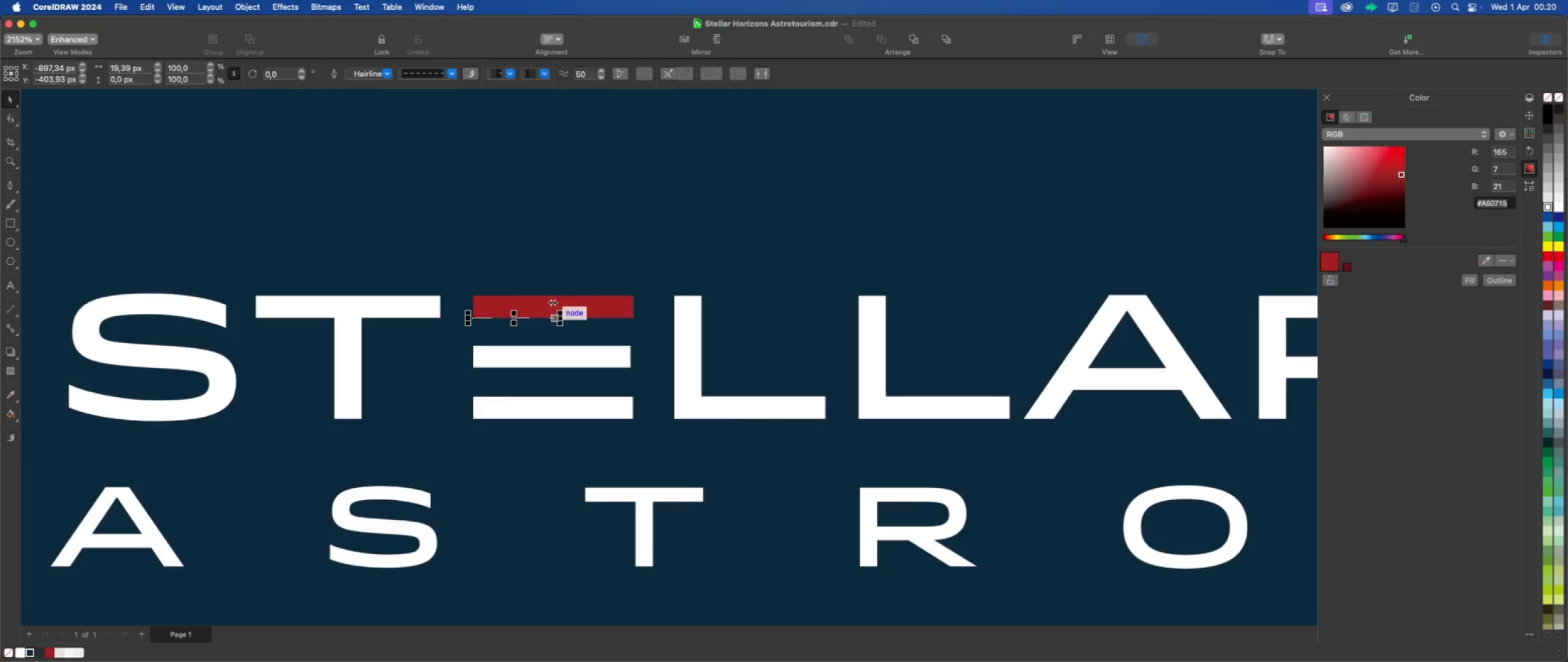 
left_click([448, 75])
 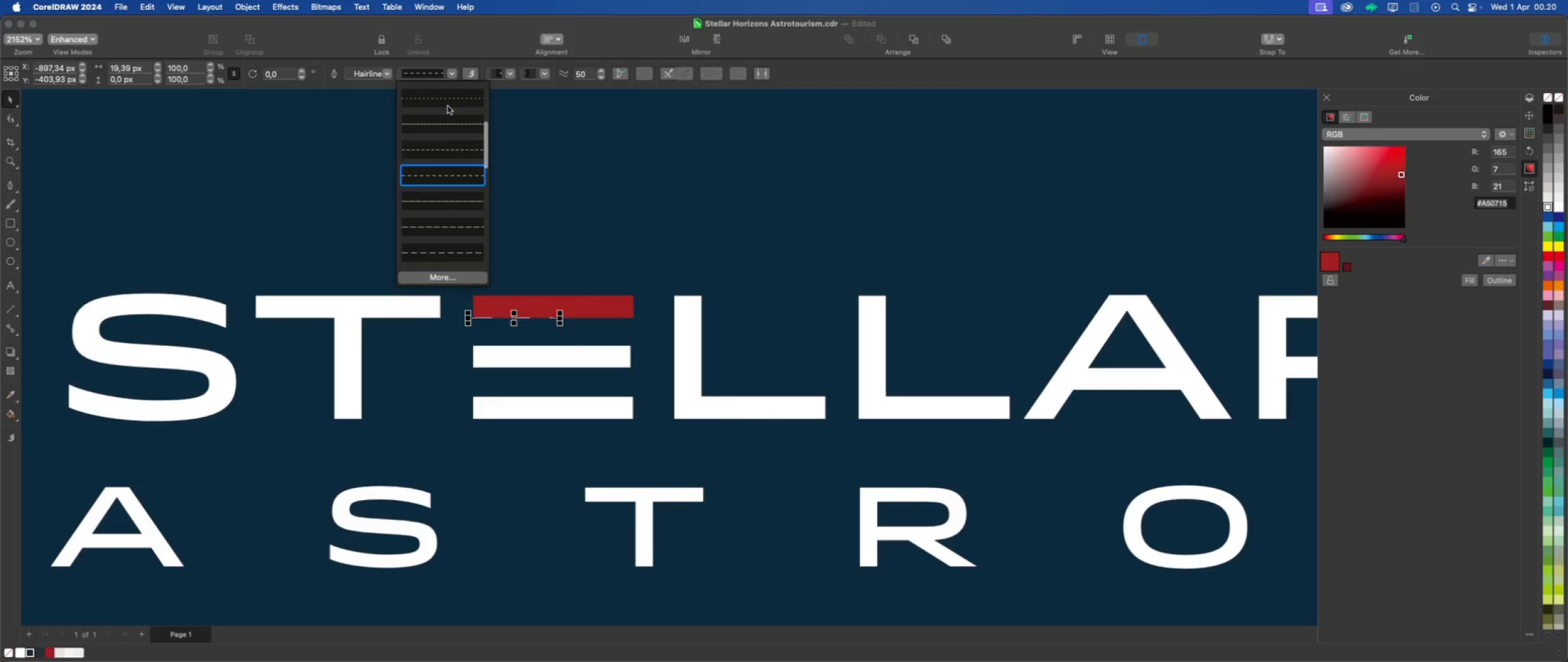 
left_click([451, 100])
 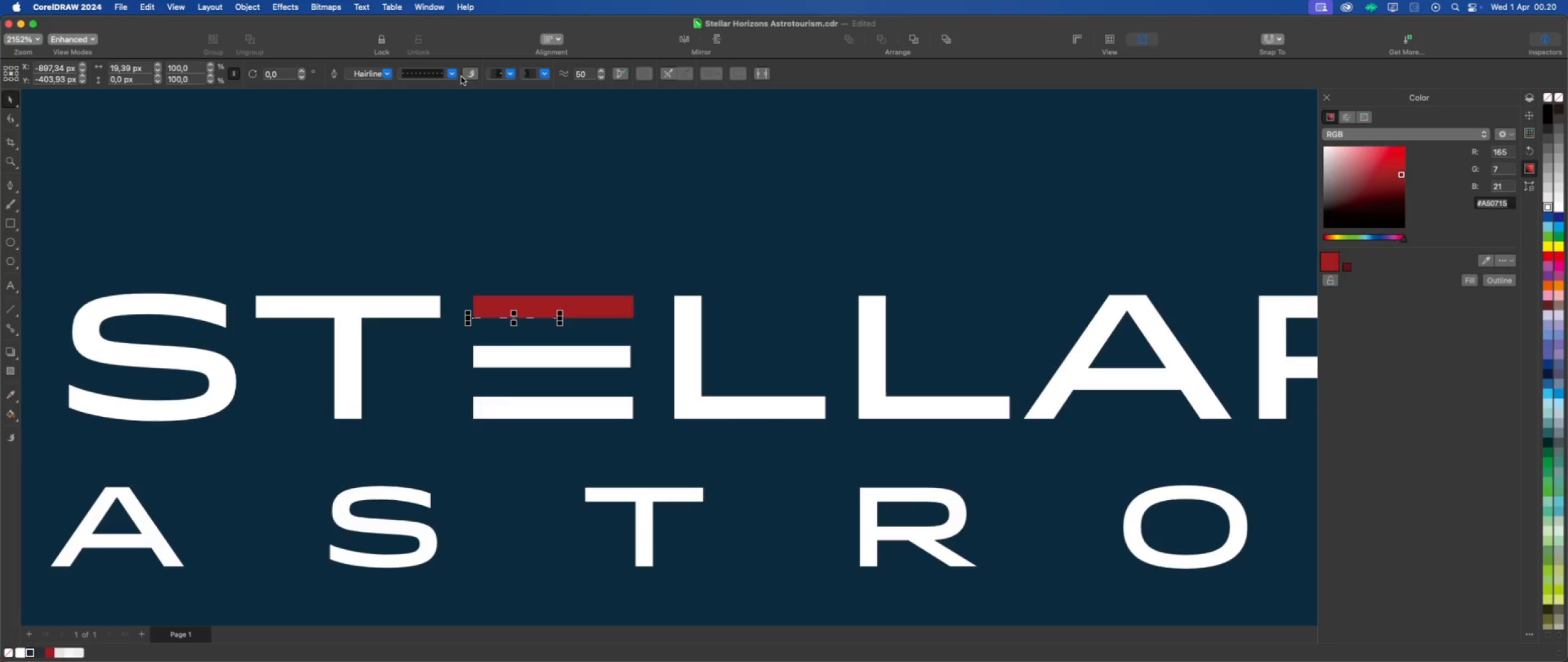 
left_click([449, 74])
 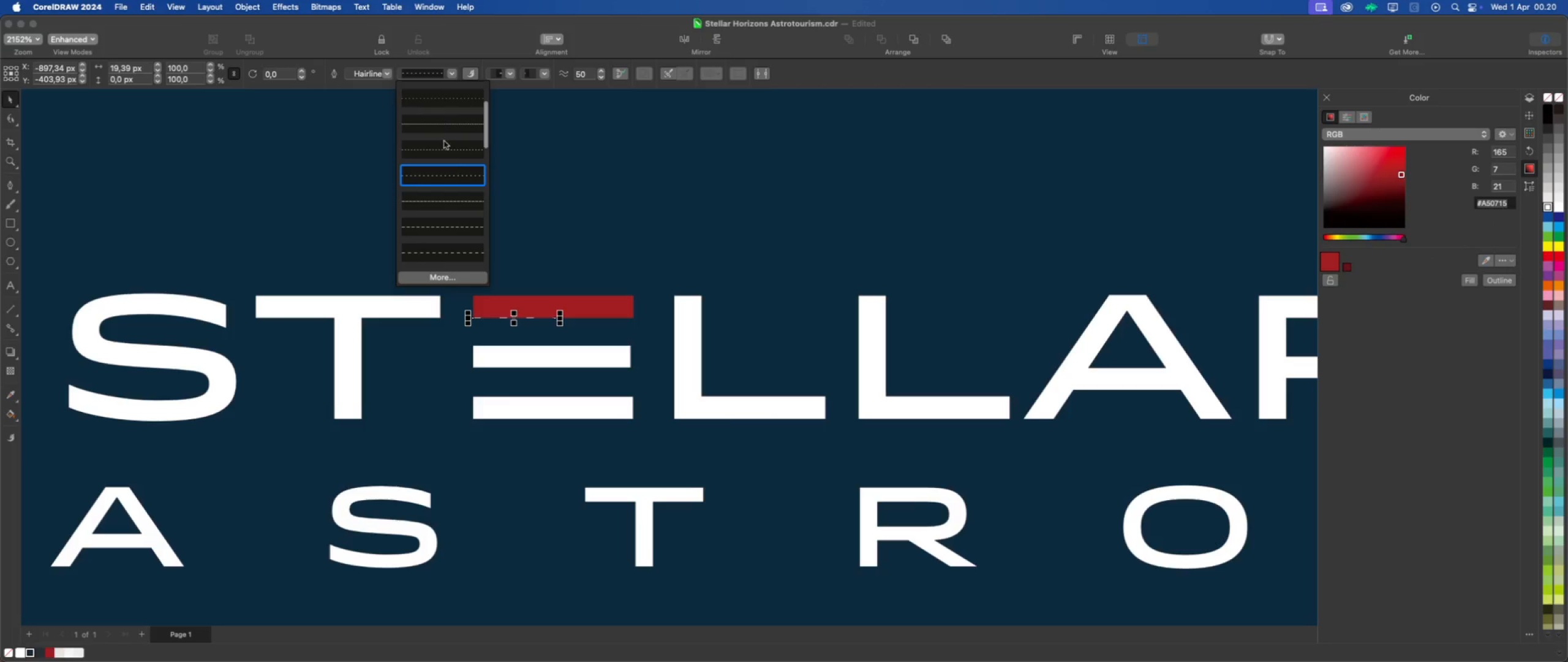 
left_click([439, 150])
 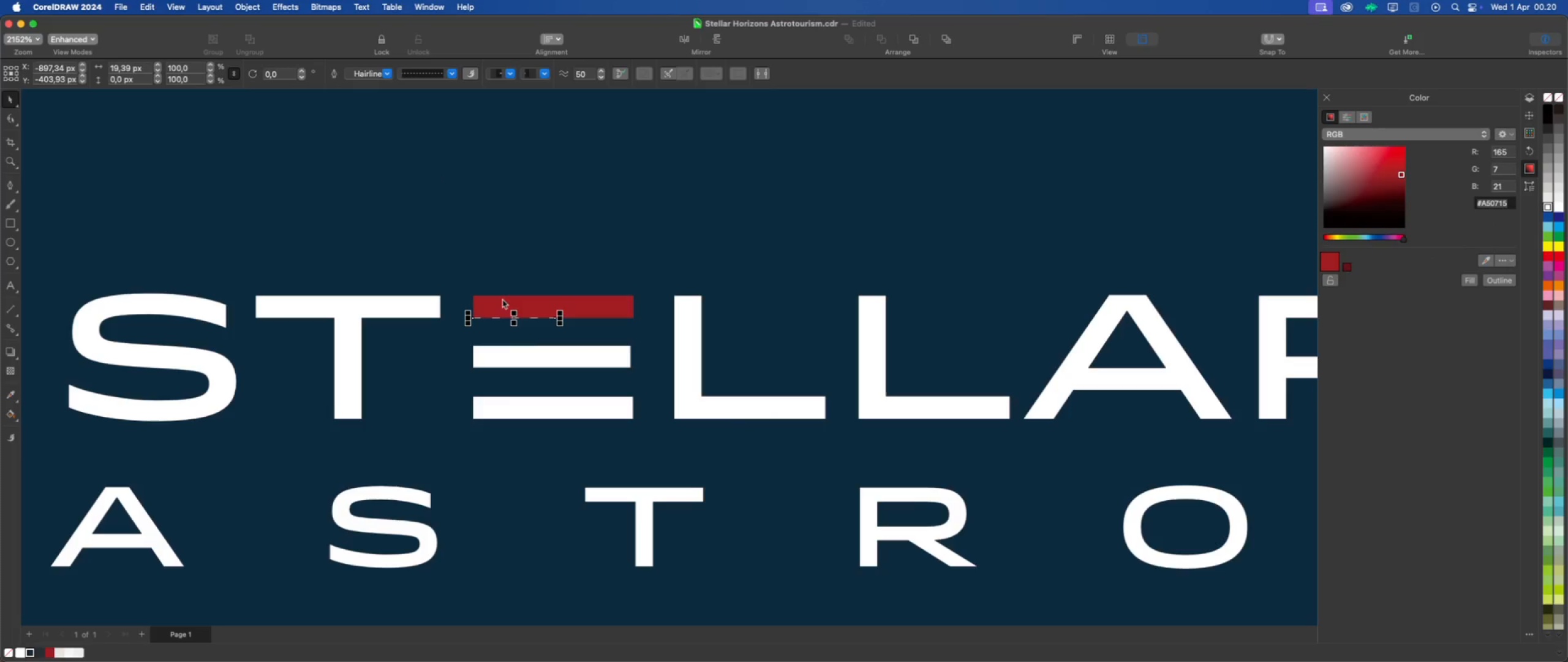 
scroll: coordinate [526, 333], scroll_direction: up, amount: 4.0
 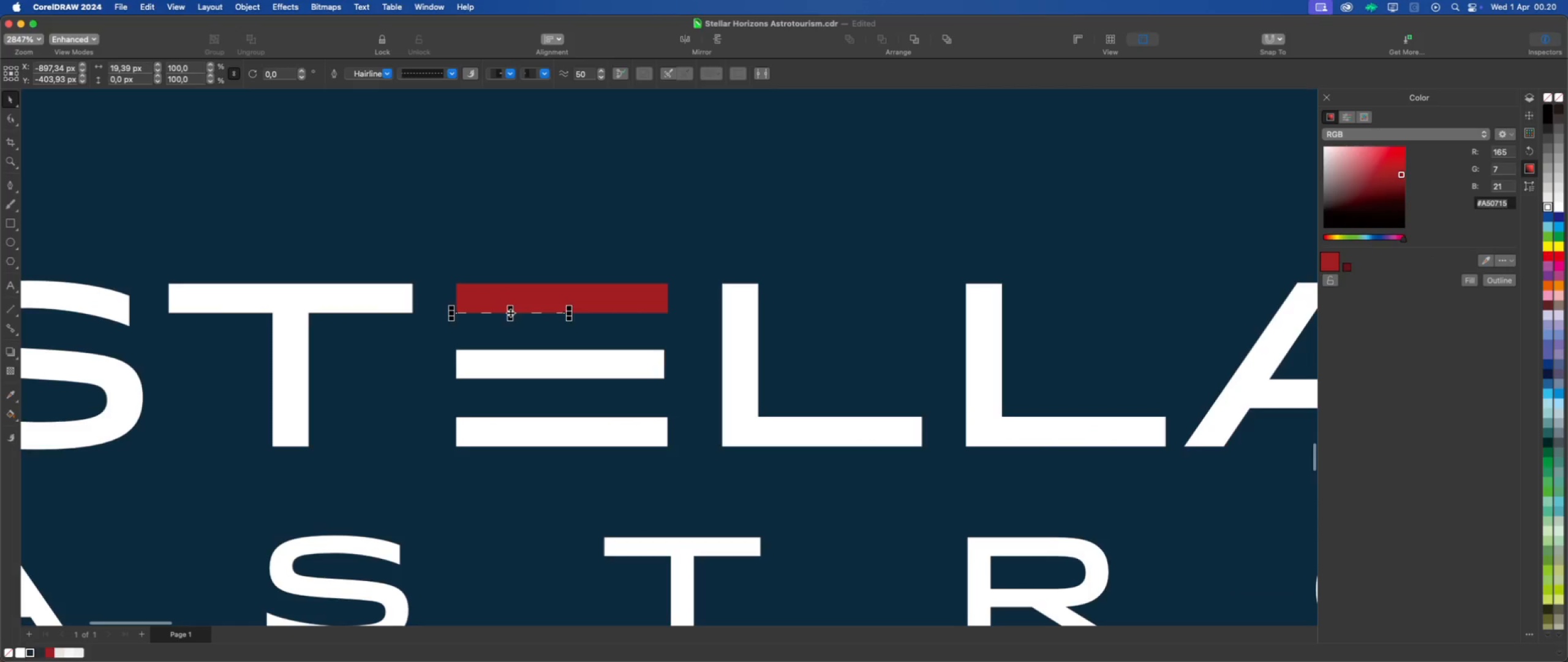 
left_click_drag(start_coordinate=[510, 313], to_coordinate=[478, 312])
 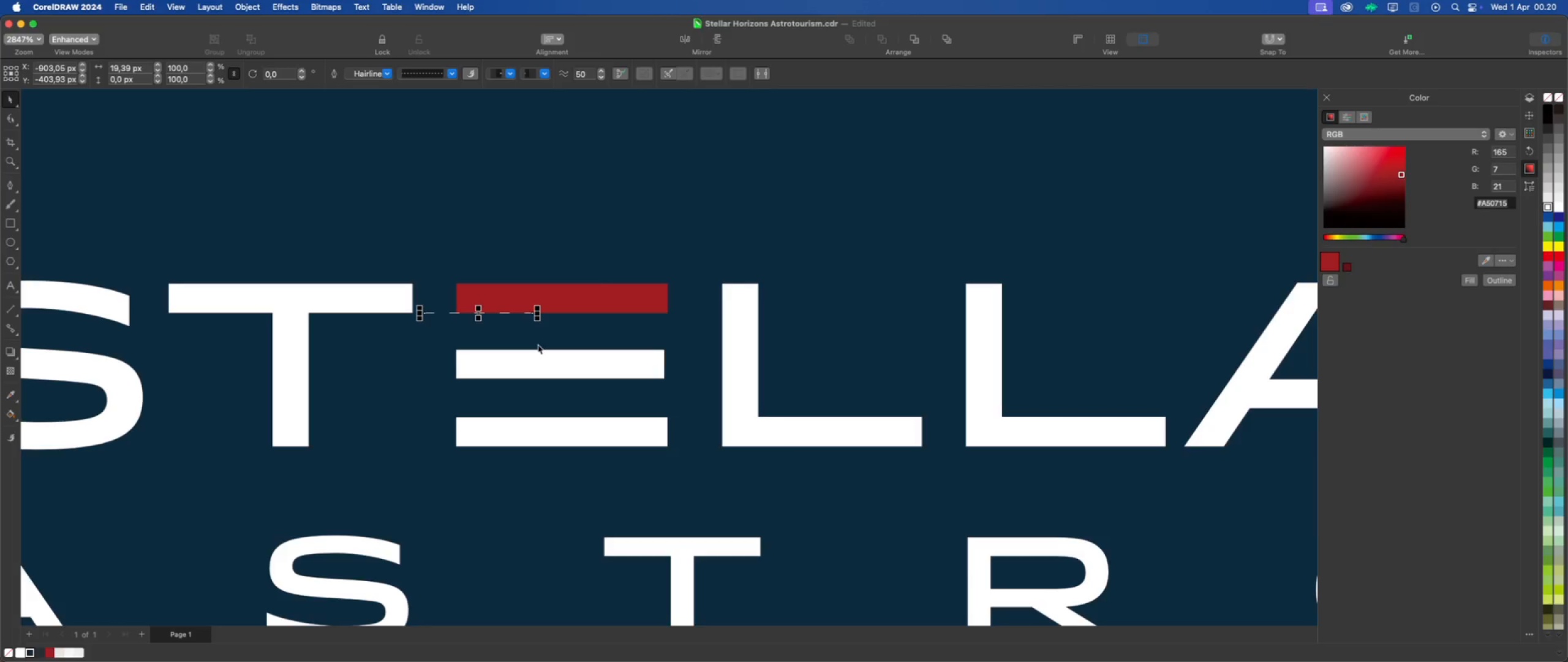 
hold_key(key=ShiftLeft, duration=1.61)
 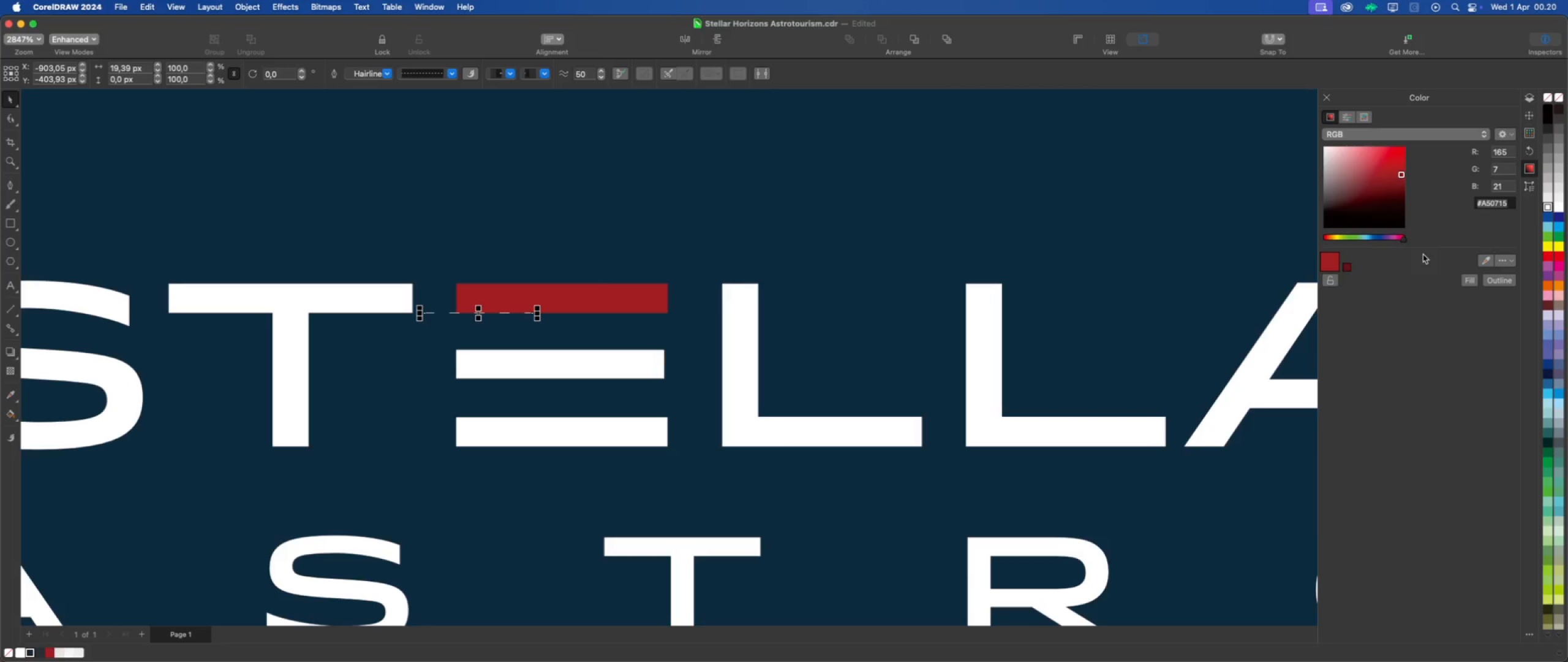 
left_click([1533, 113])
 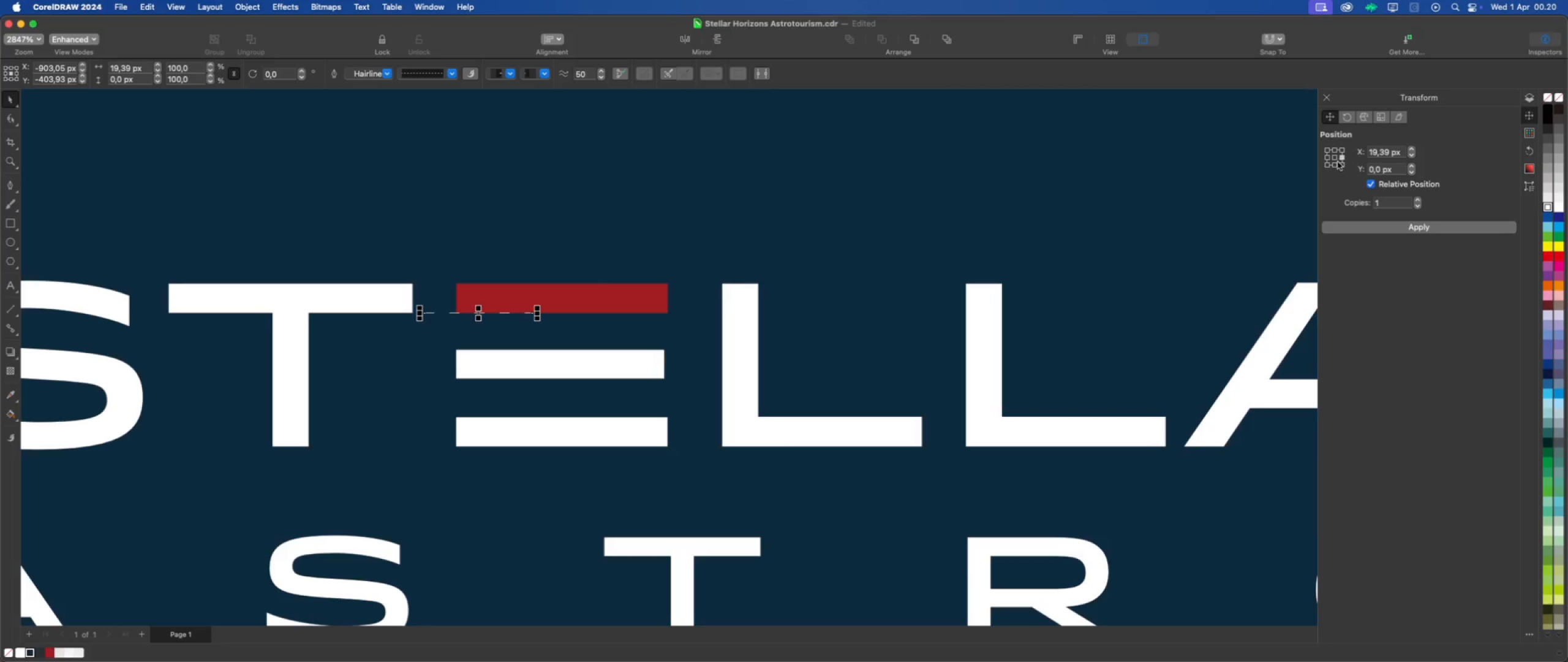 
left_click([1336, 164])
 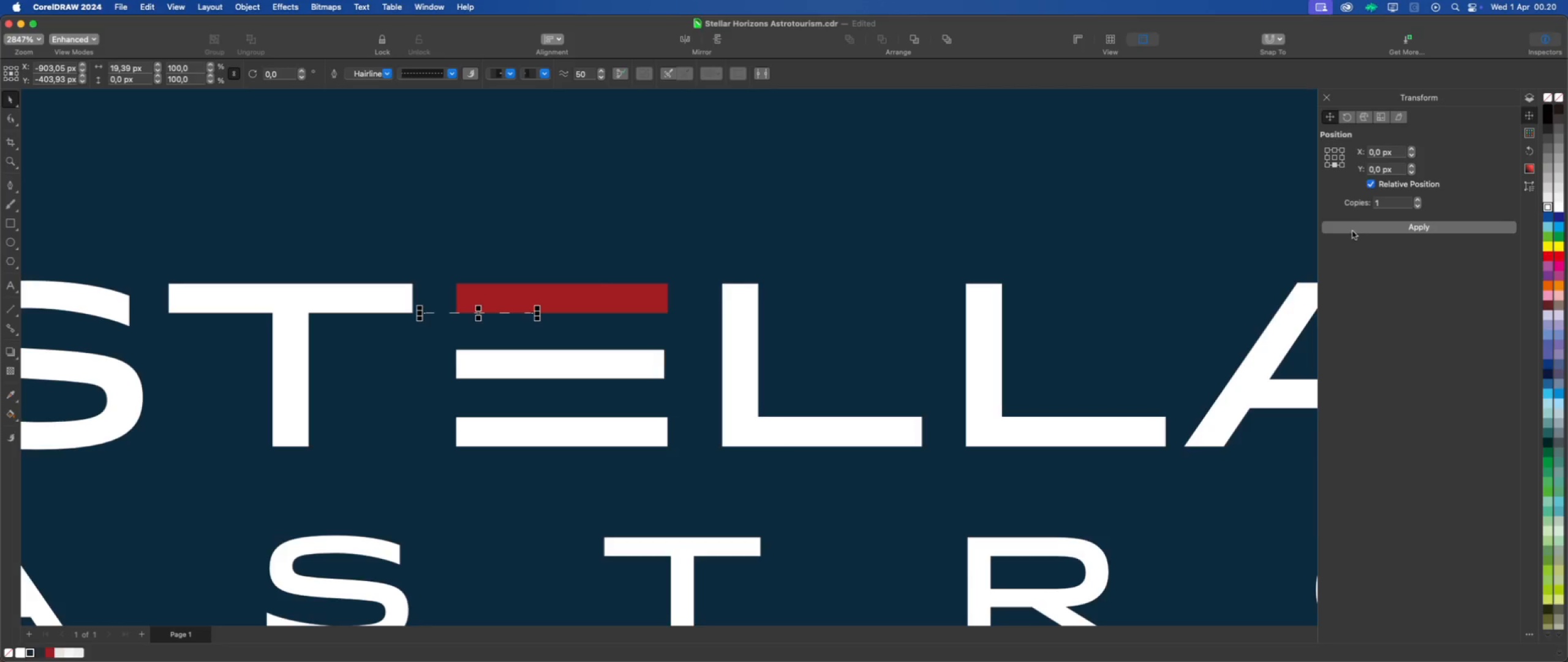 
left_click([1355, 227])
 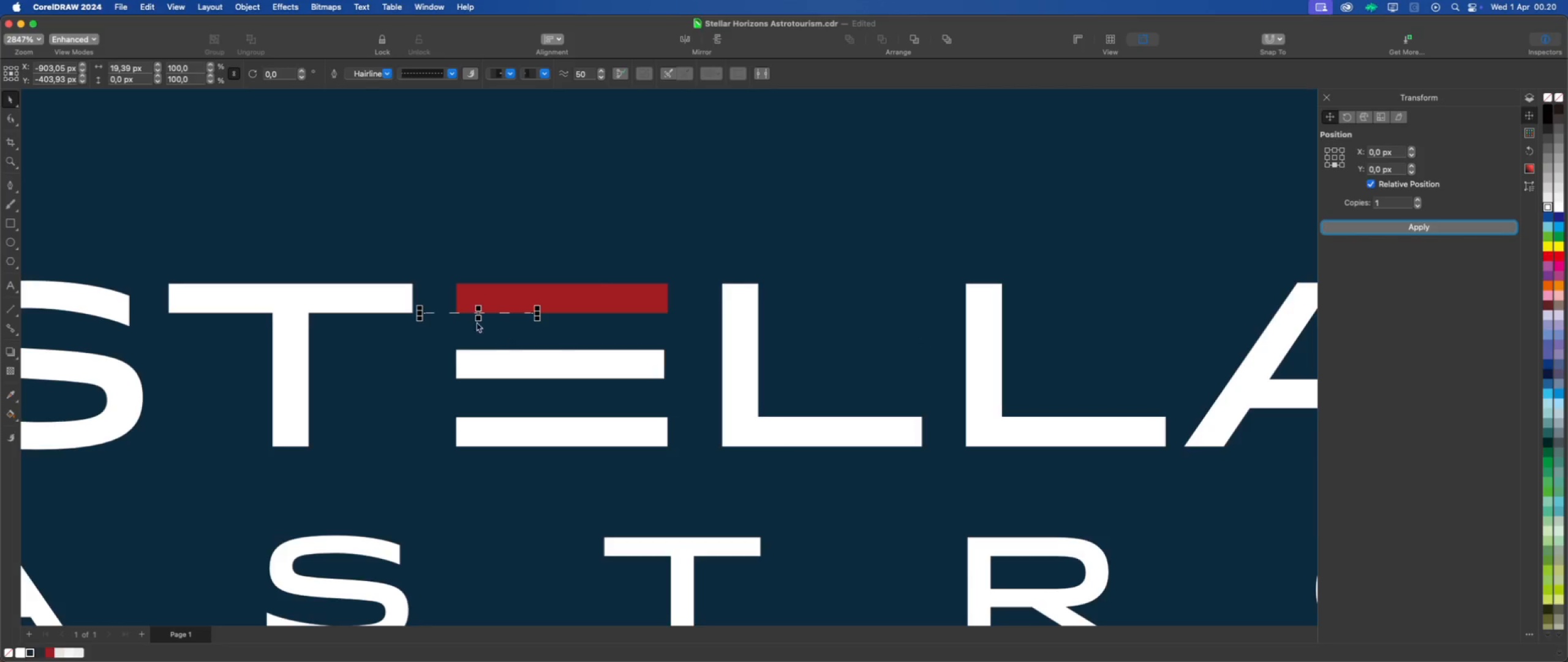 
left_click_drag(start_coordinate=[477, 311], to_coordinate=[474, 347])
 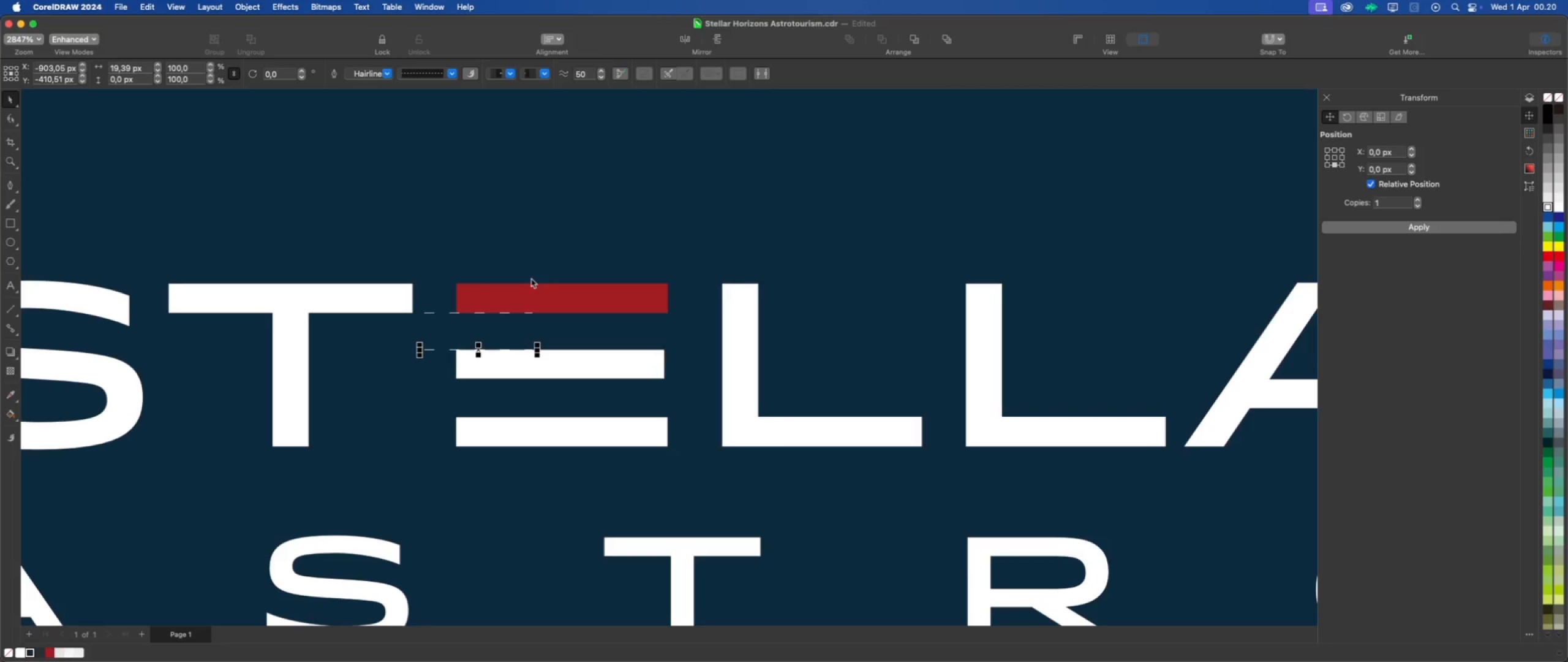 
hold_key(key=ShiftLeft, duration=1.43)
 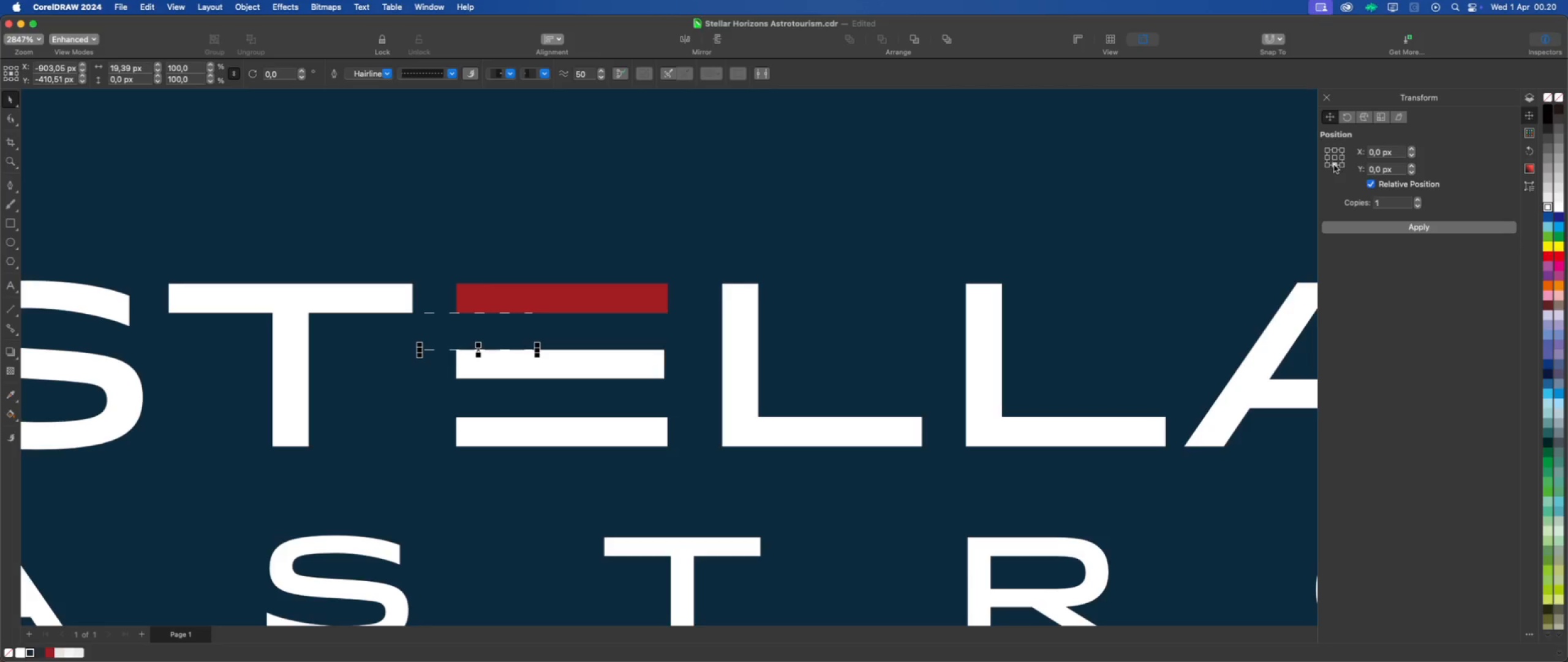 
left_click([1353, 229])
 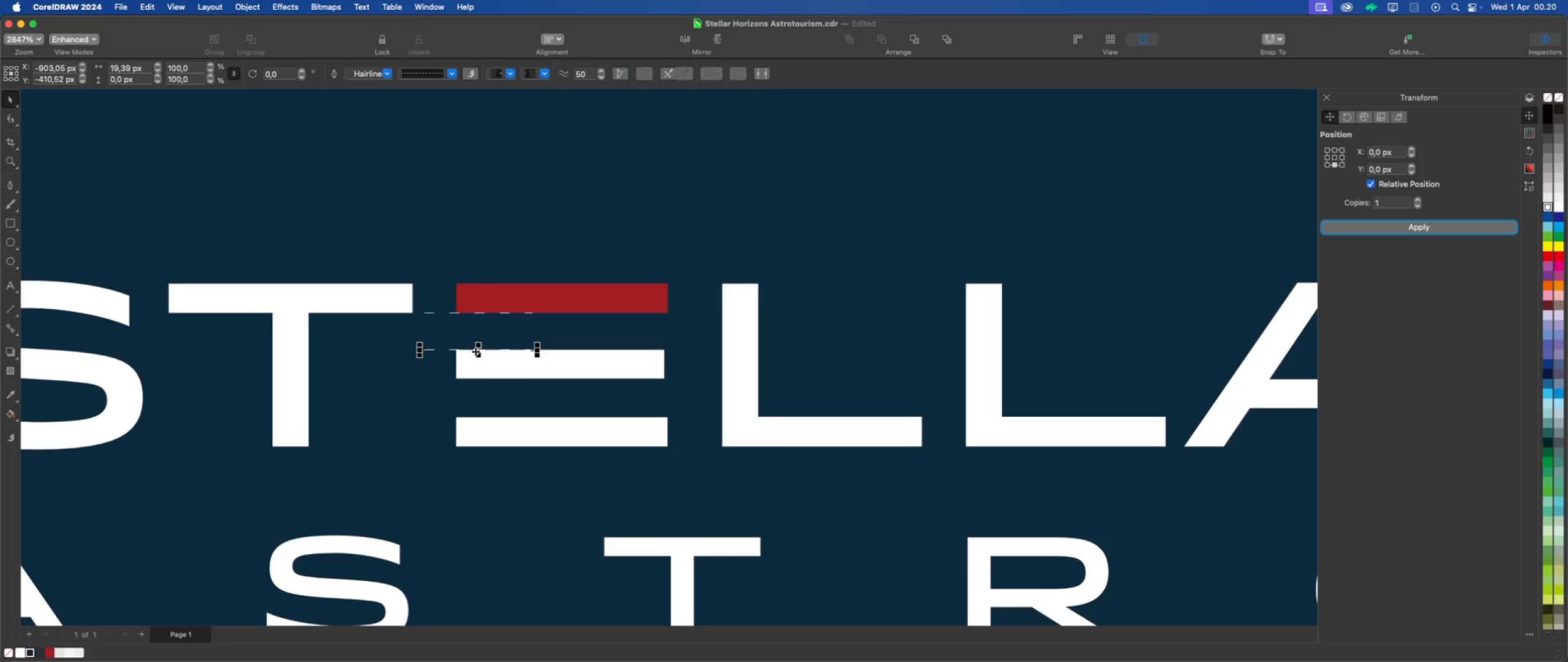 
left_click_drag(start_coordinate=[477, 349], to_coordinate=[475, 379])
 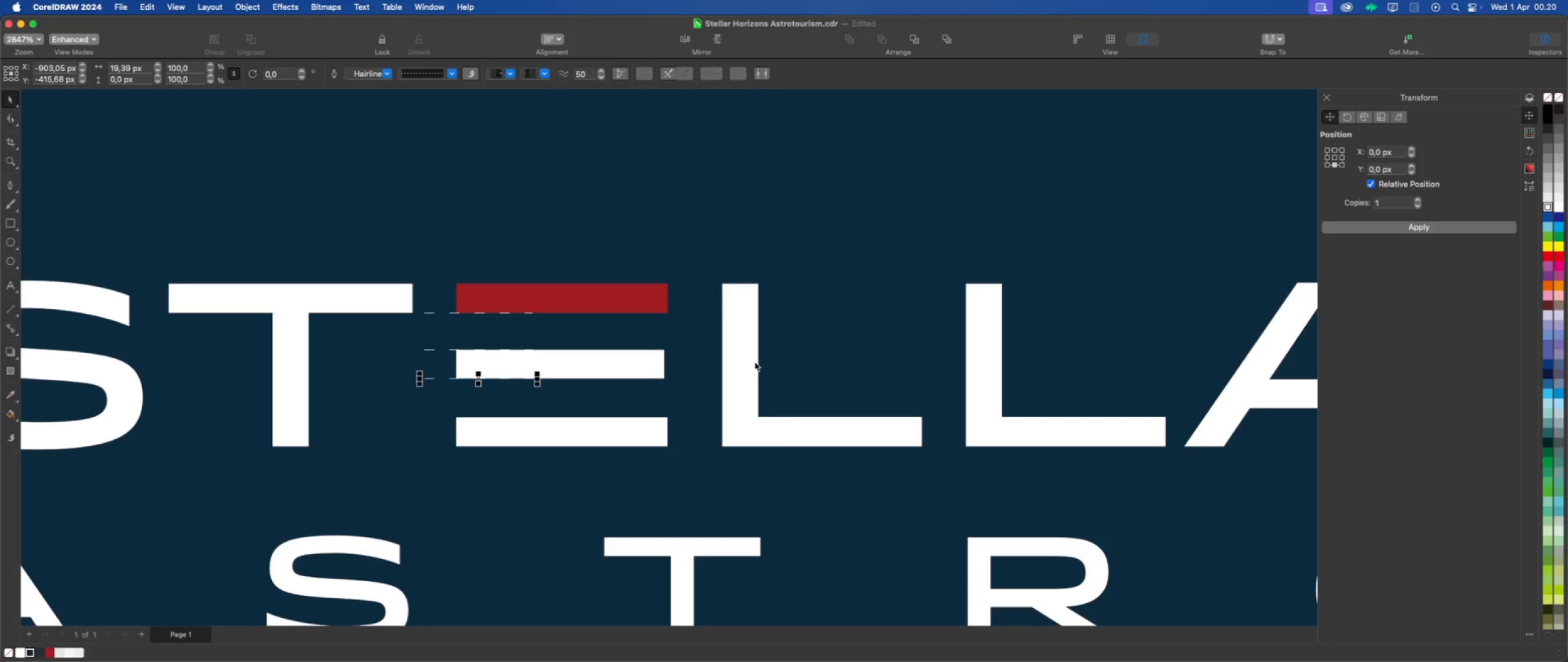 
hold_key(key=ShiftLeft, duration=1.06)
 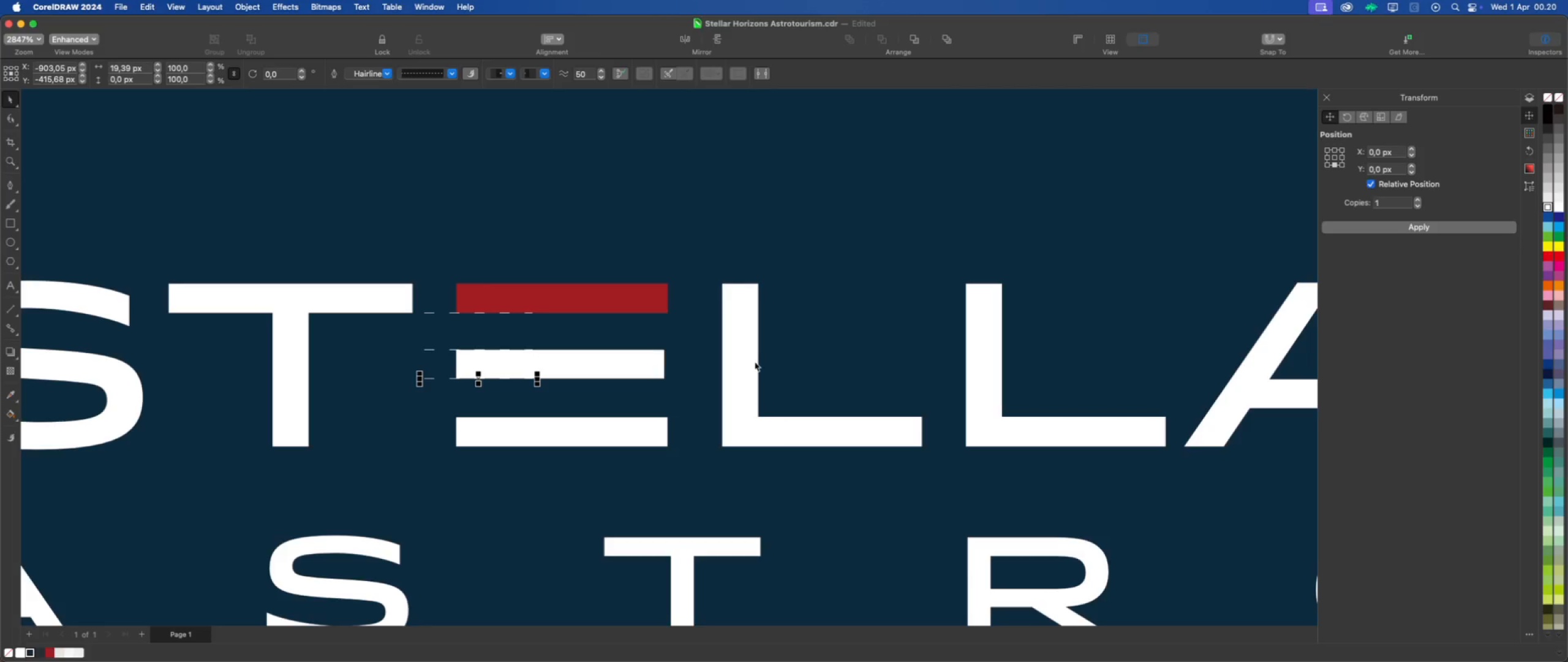 
key(Meta+D)
 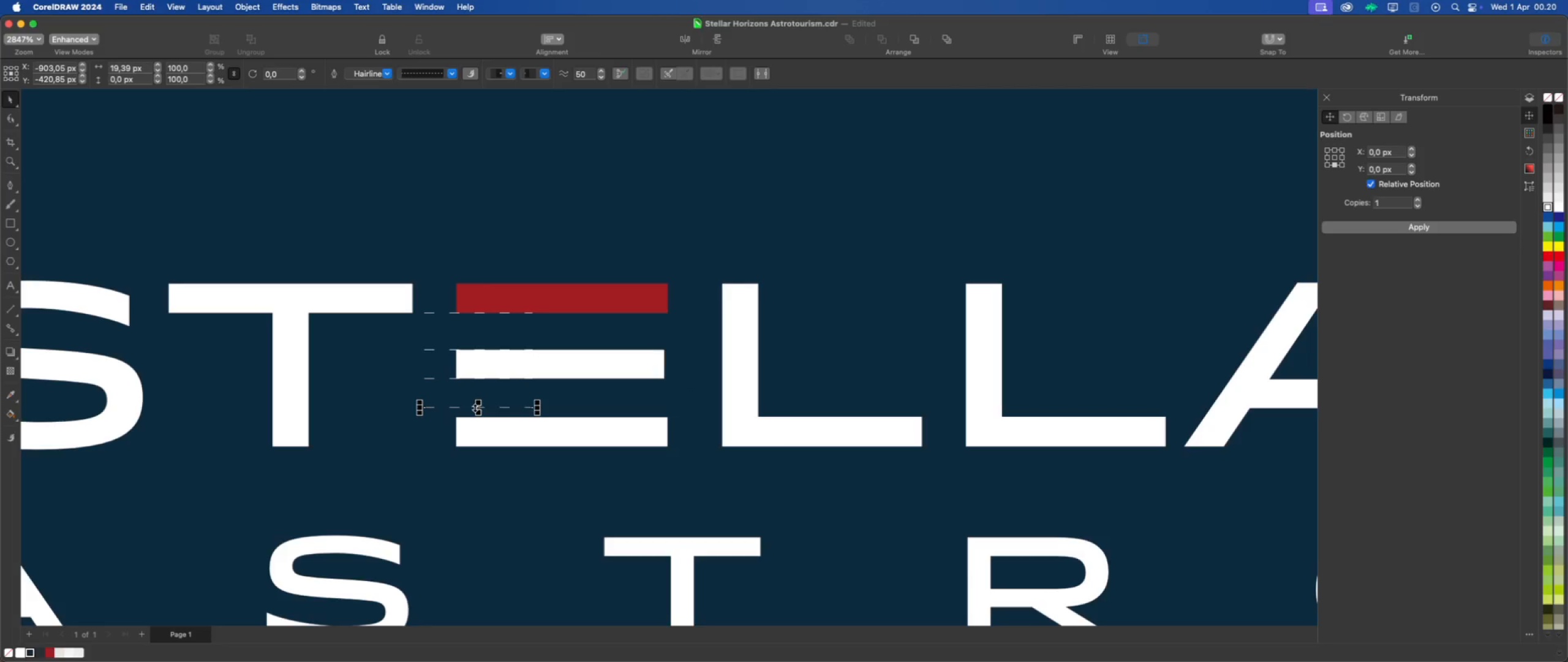 
left_click_drag(start_coordinate=[477, 407], to_coordinate=[477, 417])
 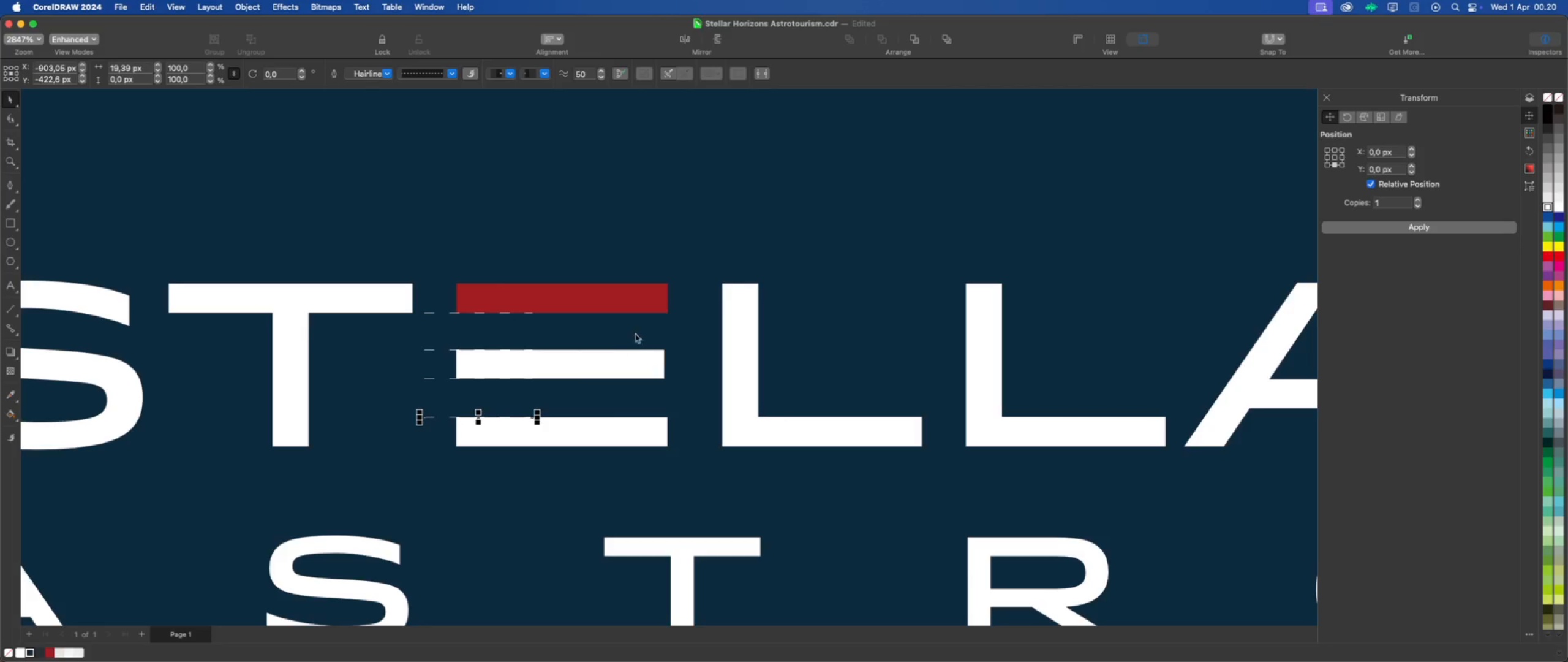 
hold_key(key=ShiftLeft, duration=2.14)
 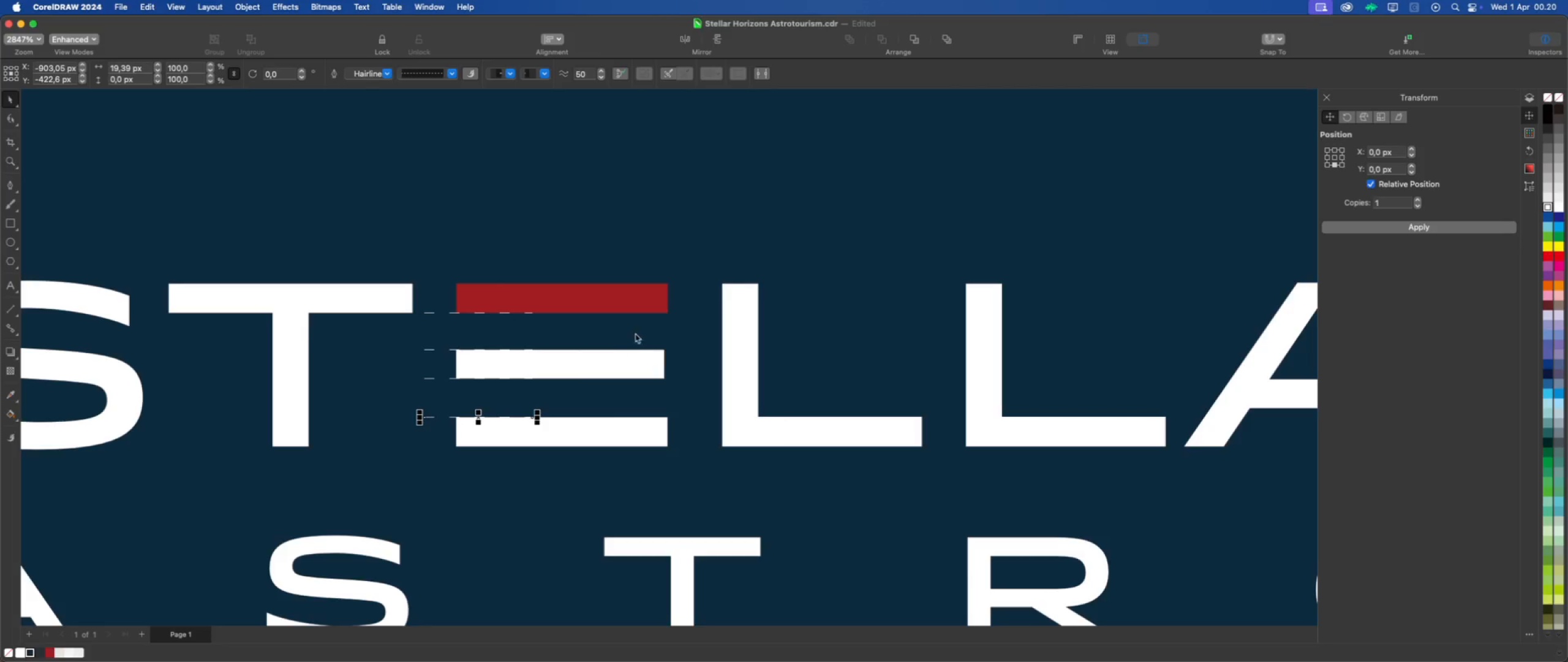 
scroll: coordinate [635, 333], scroll_direction: down, amount: 4.0
 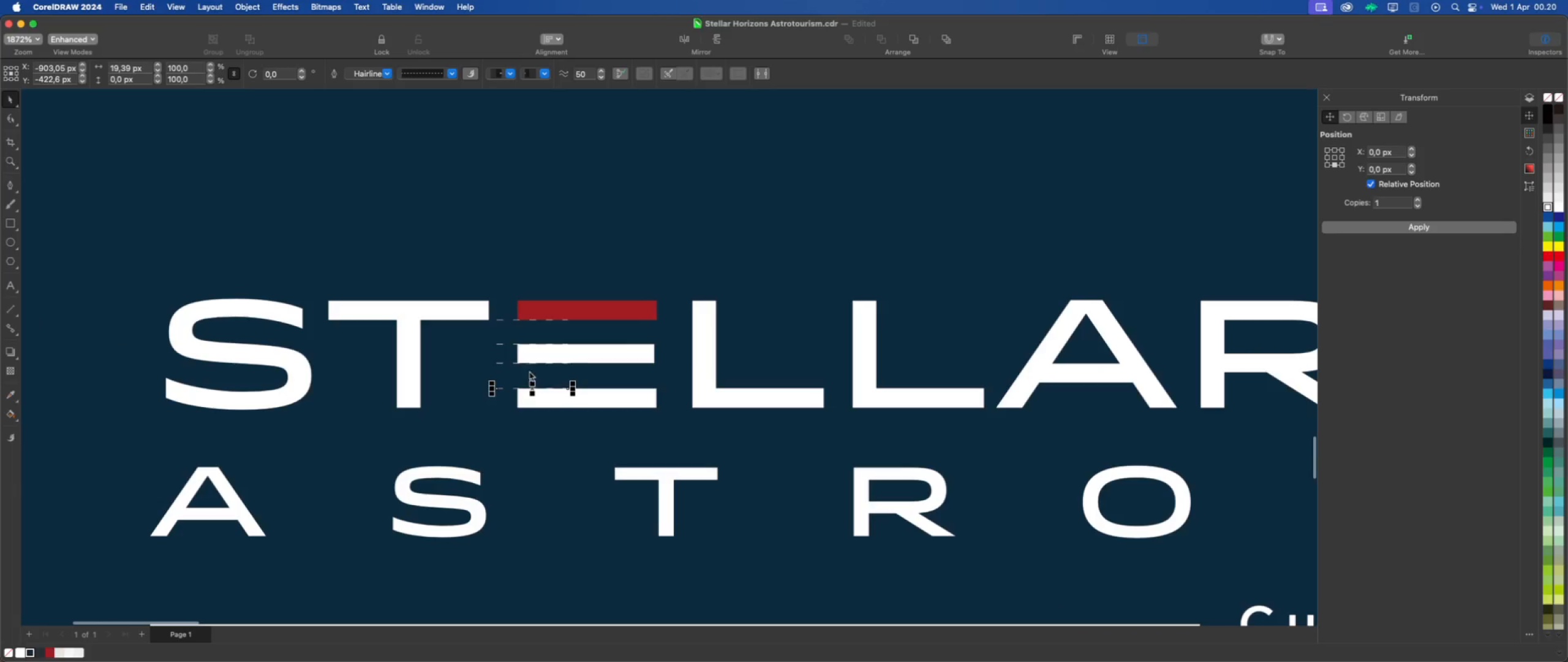 
scroll: coordinate [495, 378], scroll_direction: up, amount: 1.0
 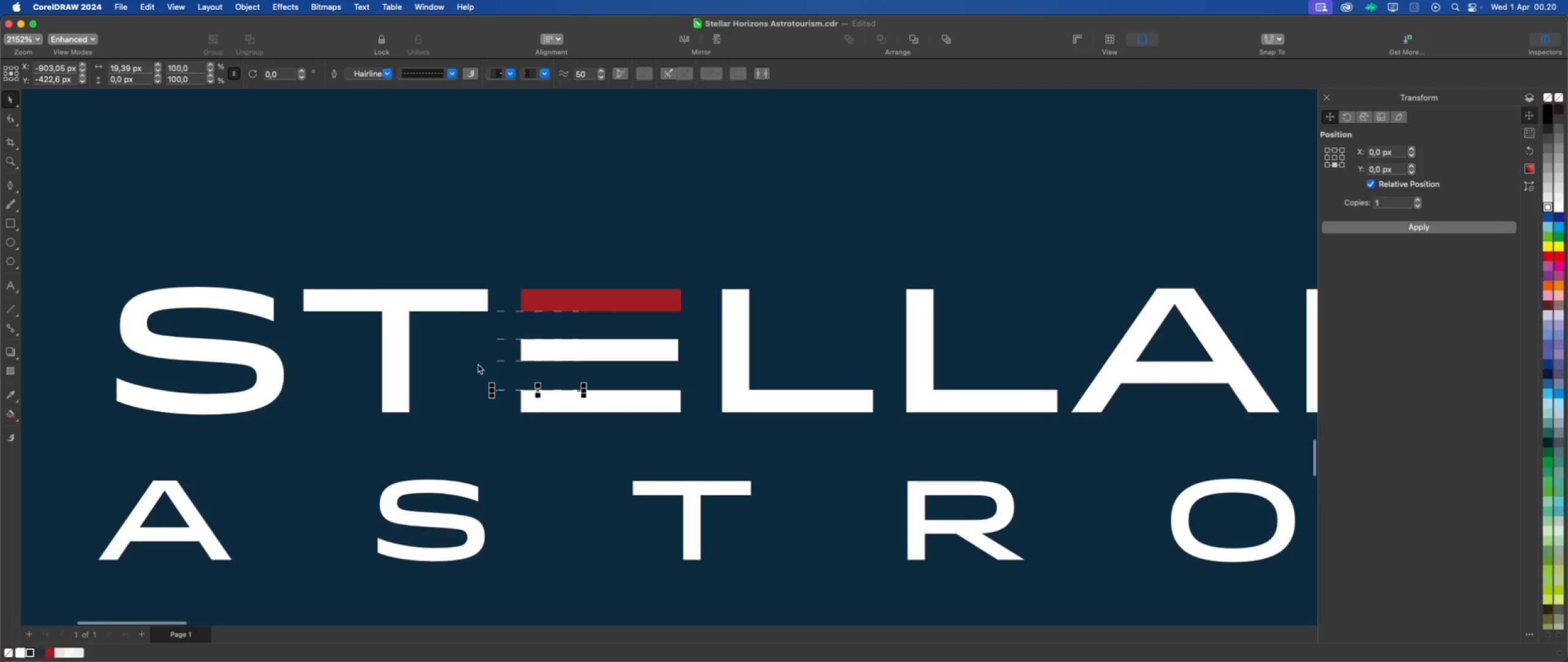 
scroll: coordinate [477, 364], scroll_direction: down, amount: 1.0
 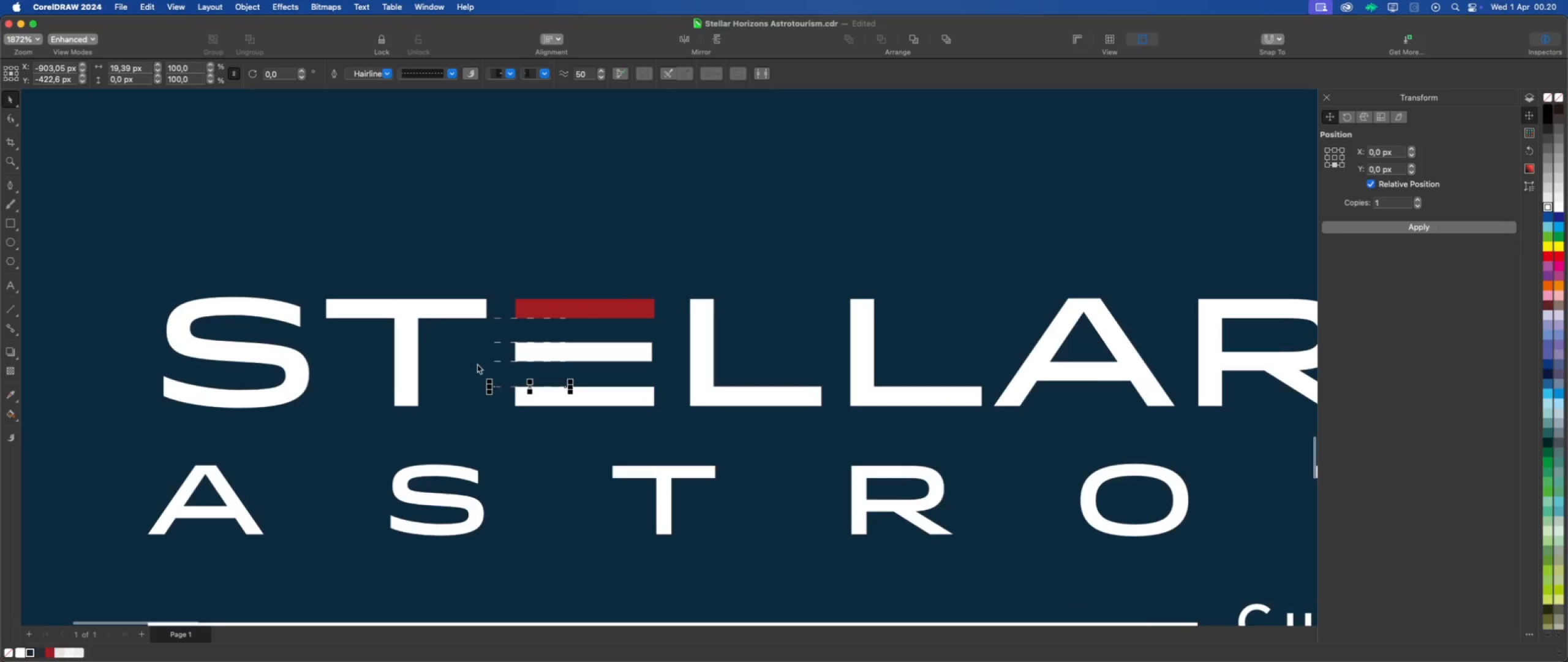 
scroll: coordinate [477, 364], scroll_direction: up, amount: 1.0
 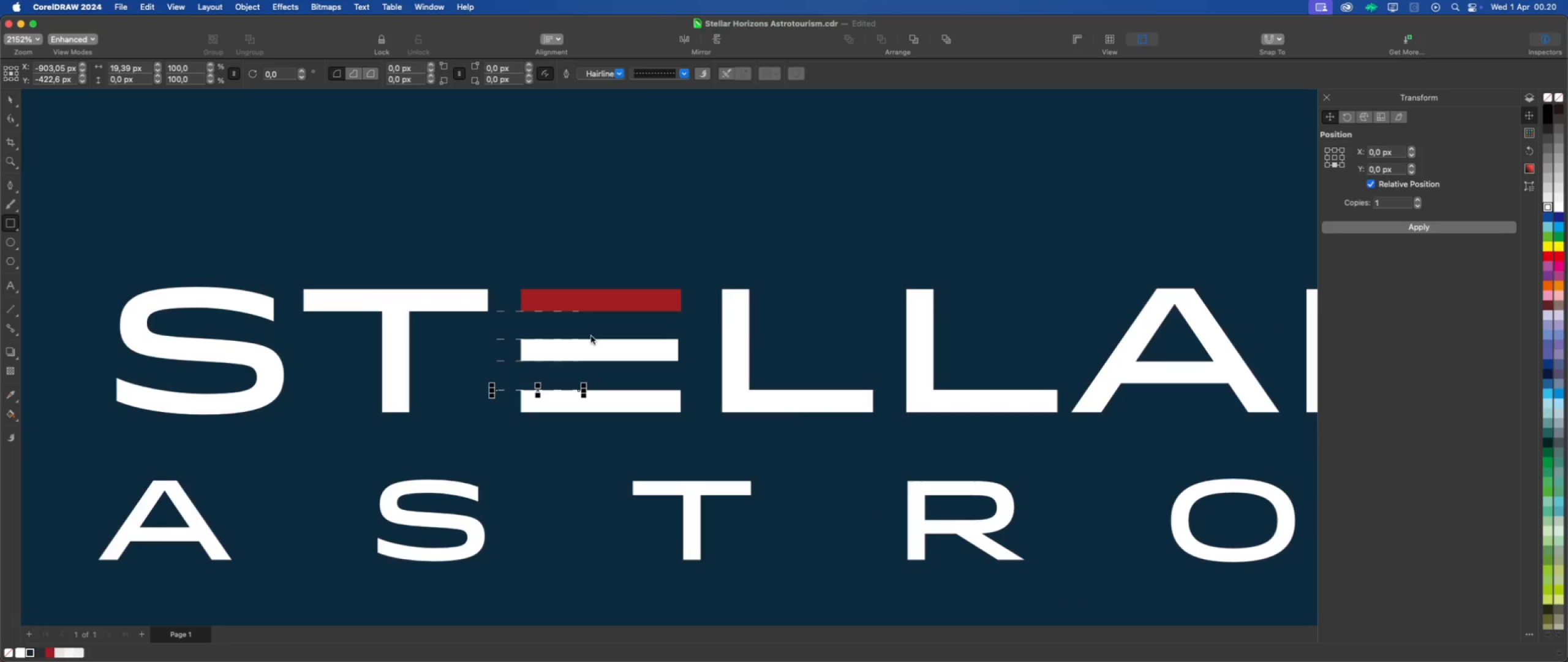 
left_click([722, 292])
 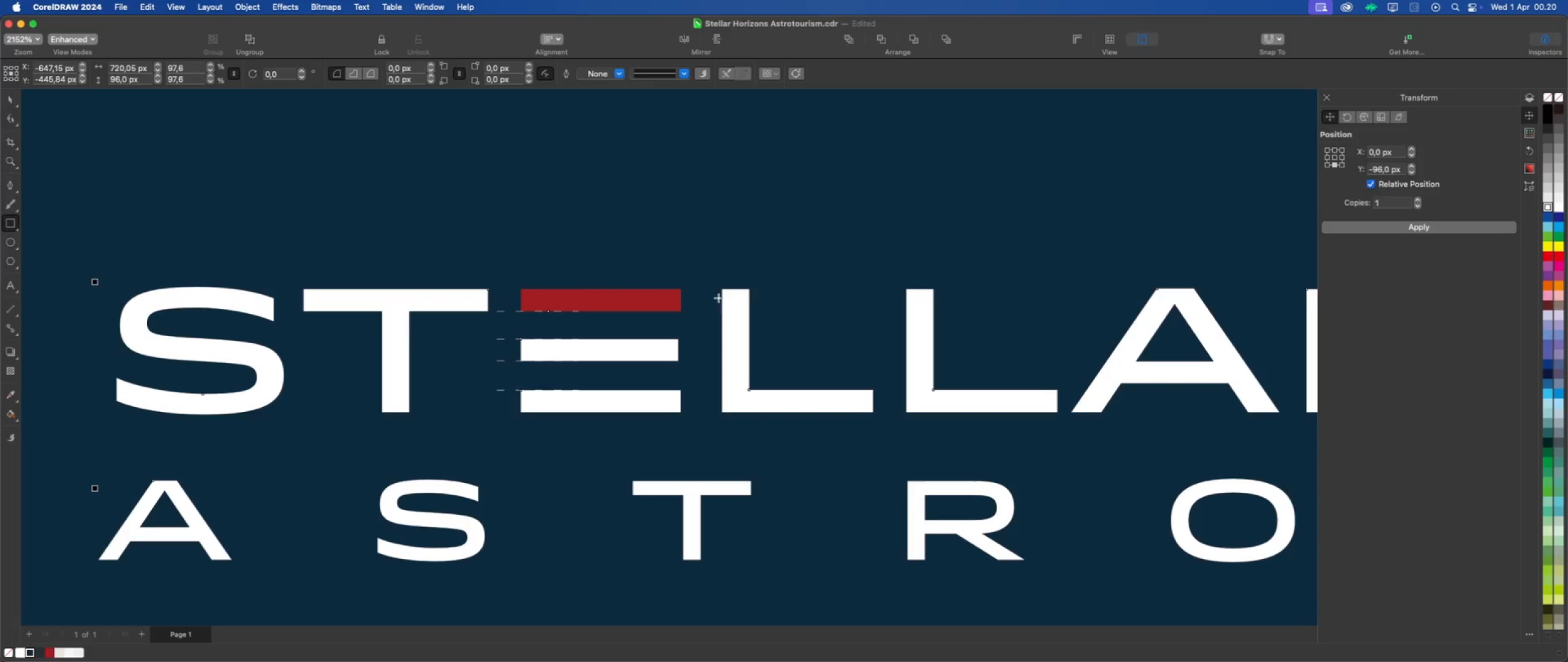 
left_click_drag(start_coordinate=[723, 289], to_coordinate=[752, 392])
 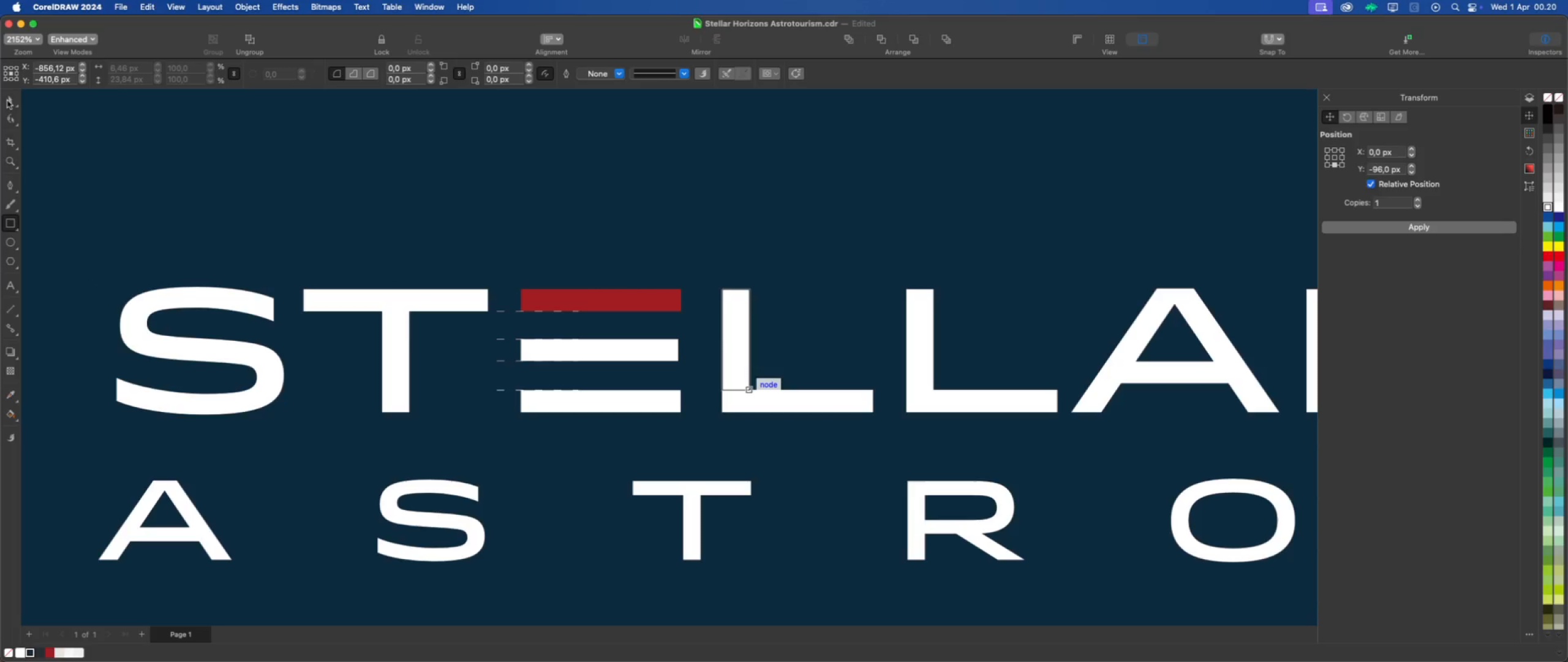 
left_click([10, 97])
 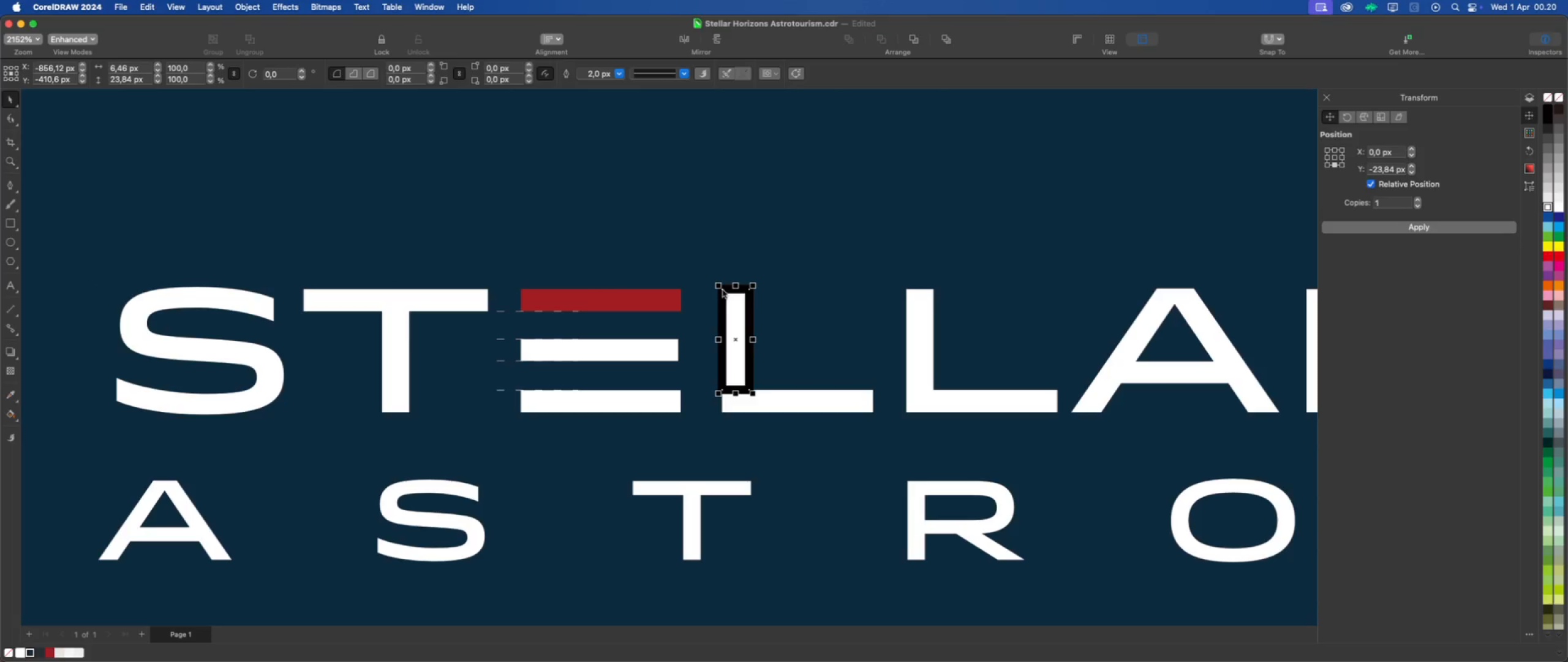 
left_click_drag(start_coordinate=[723, 289], to_coordinate=[520, 287])
 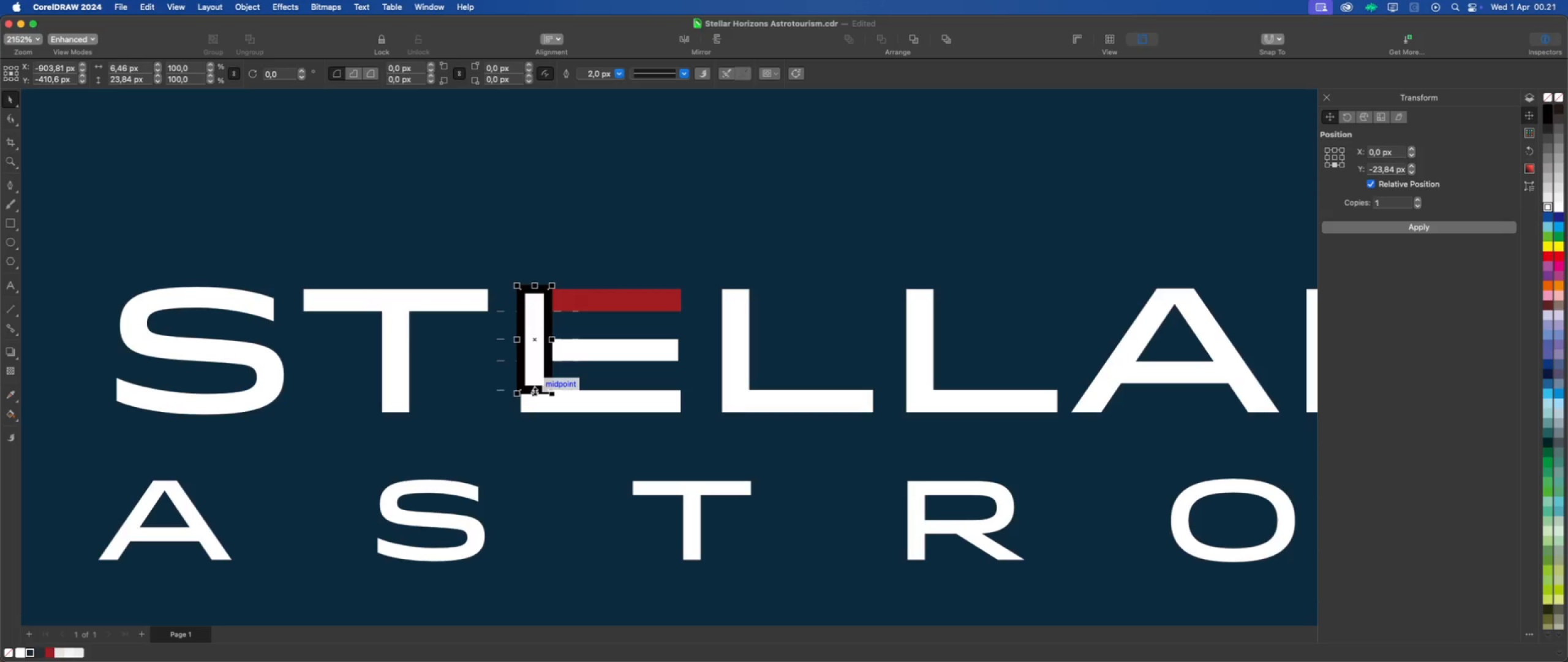 
left_click_drag(start_coordinate=[535, 391], to_coordinate=[535, 411])
 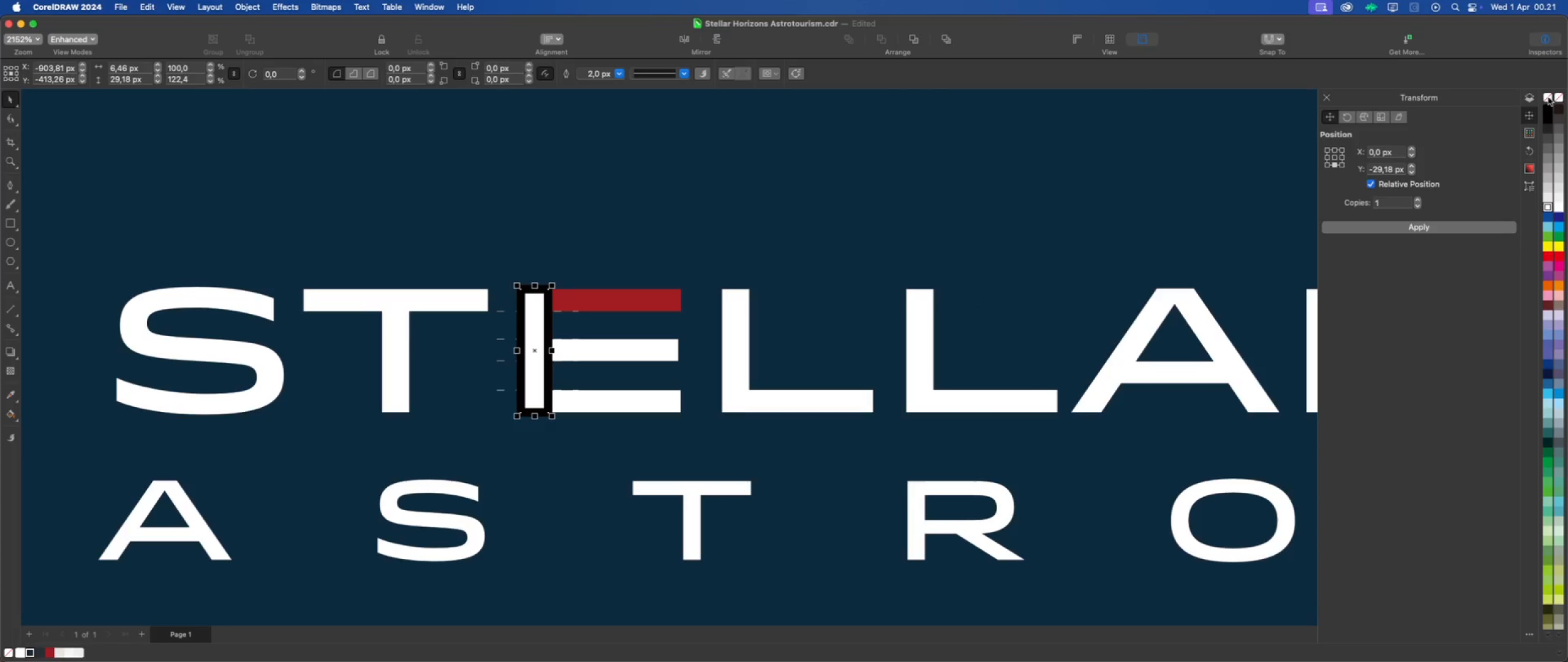 
left_click([1548, 97])
 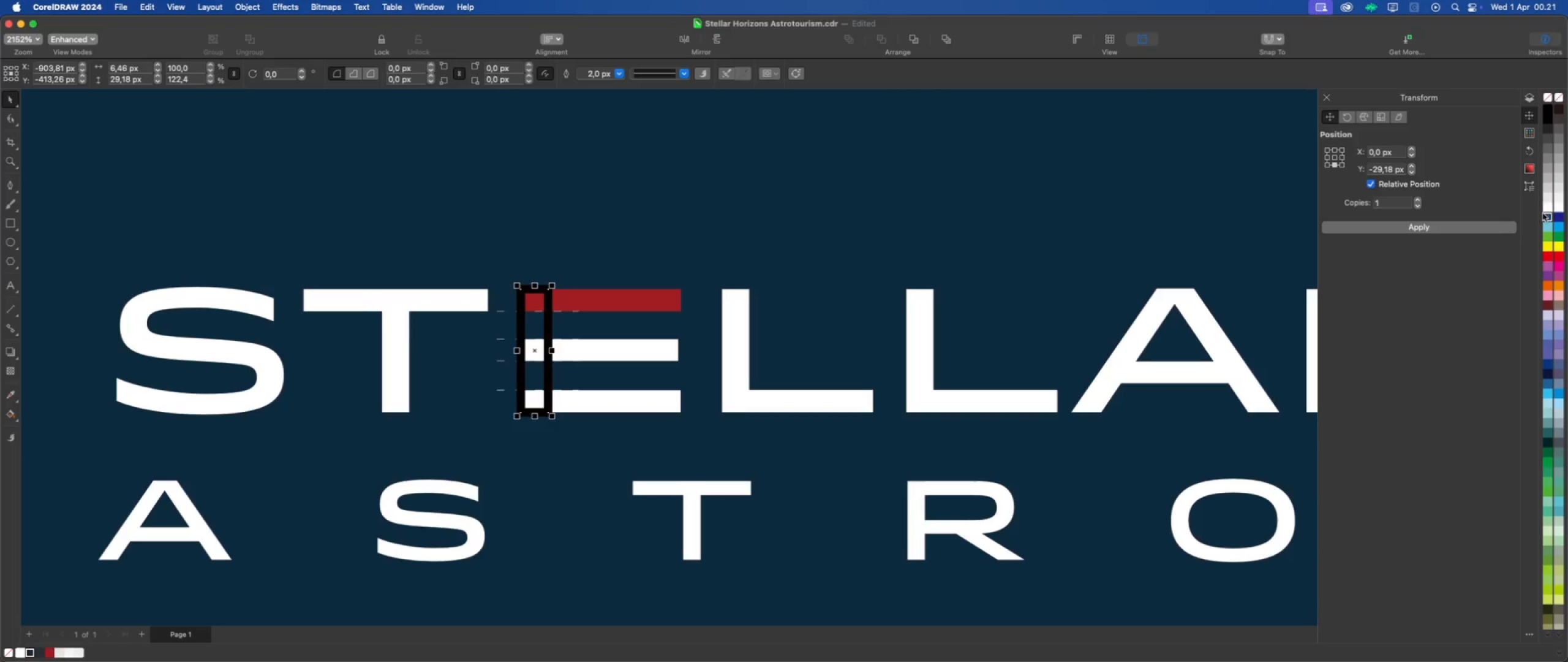 
right_click([1548, 207])
 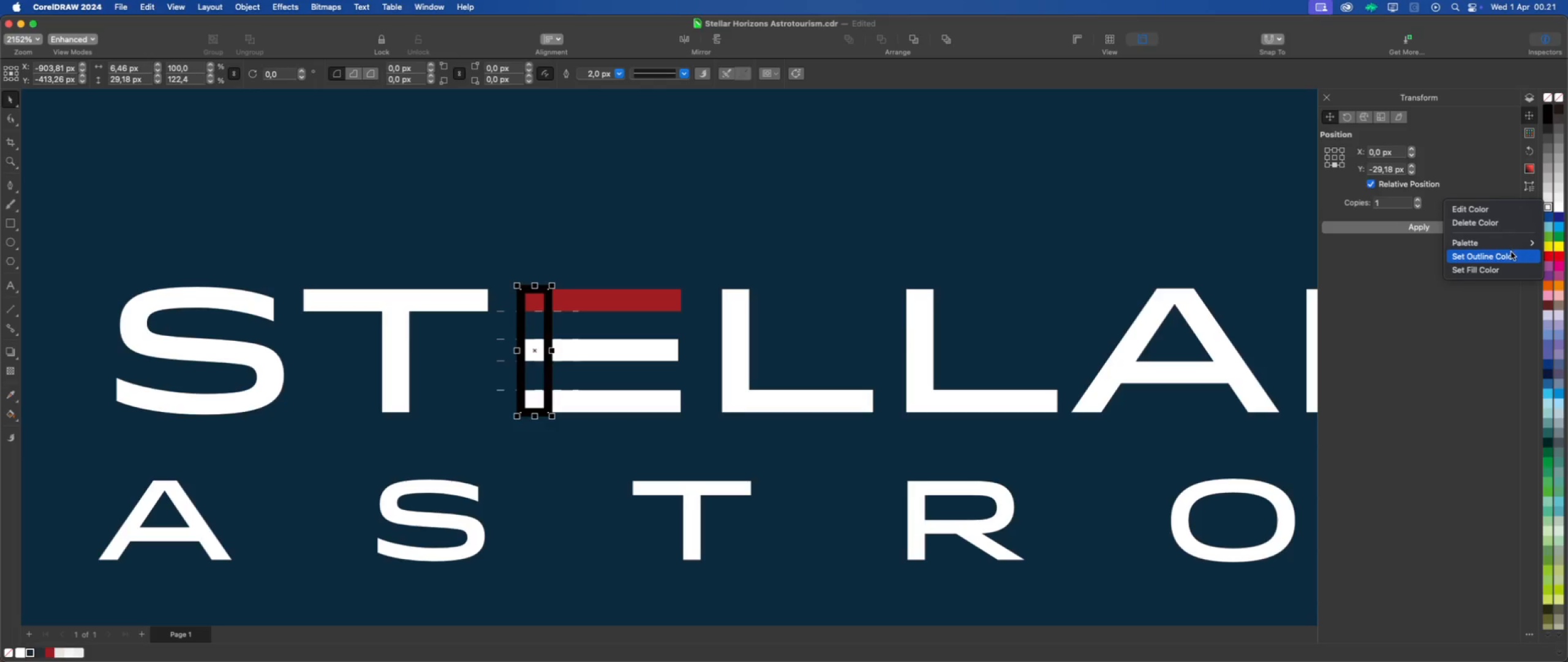 
left_click([1510, 255])
 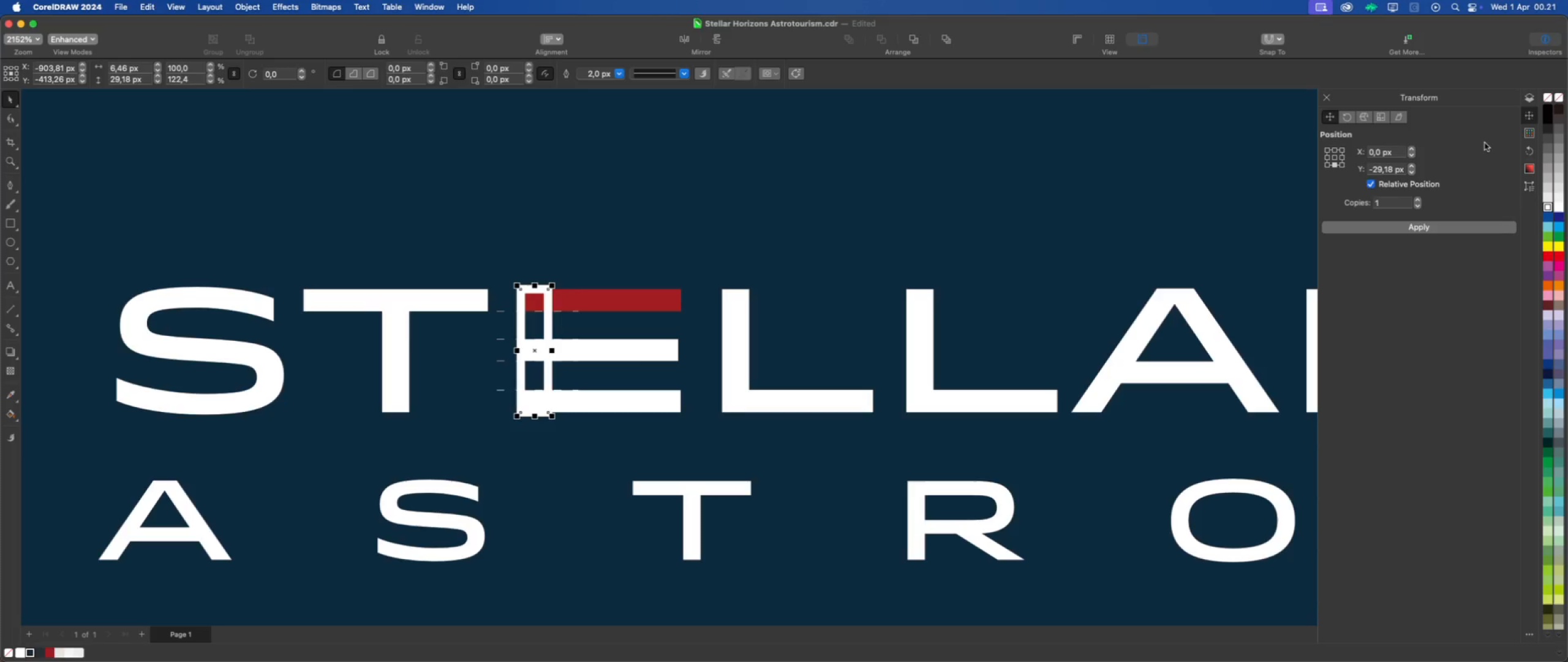 
mouse_move([616, 89])
 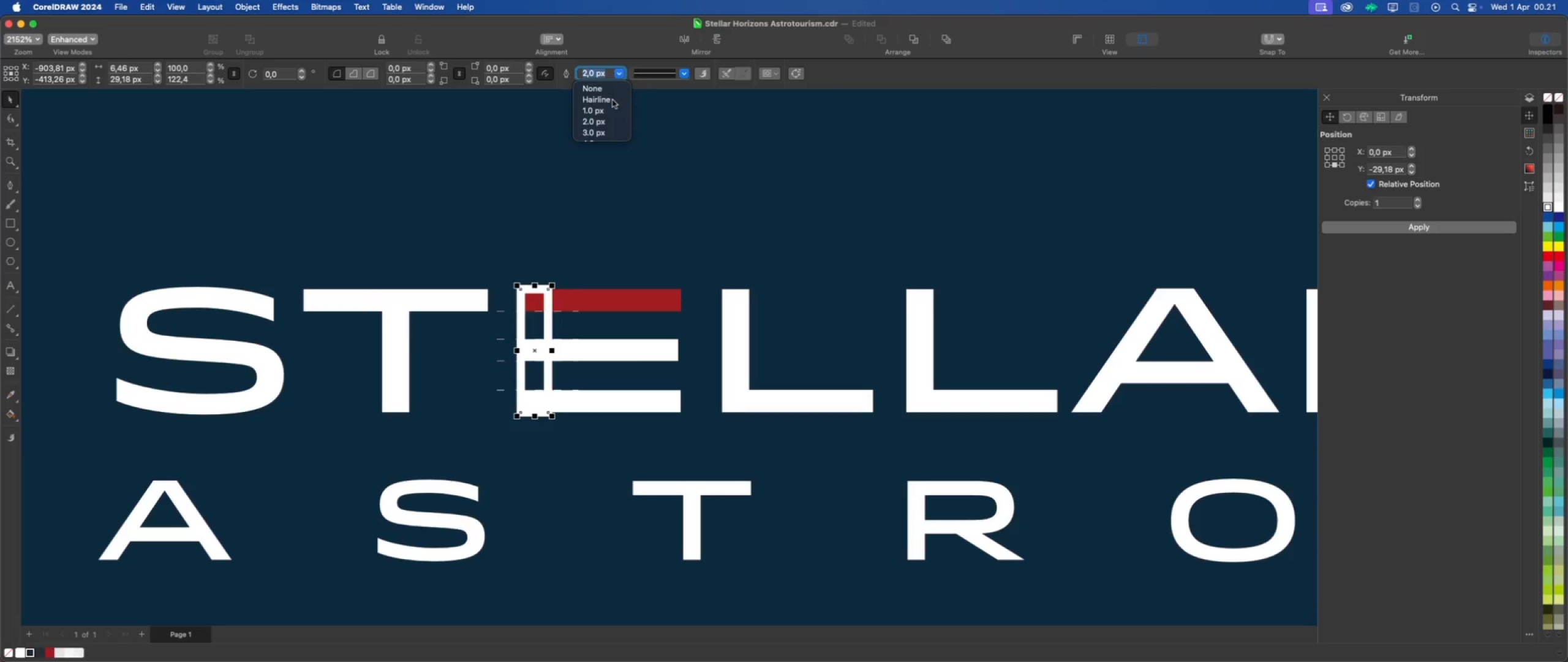 
left_click([612, 100])
 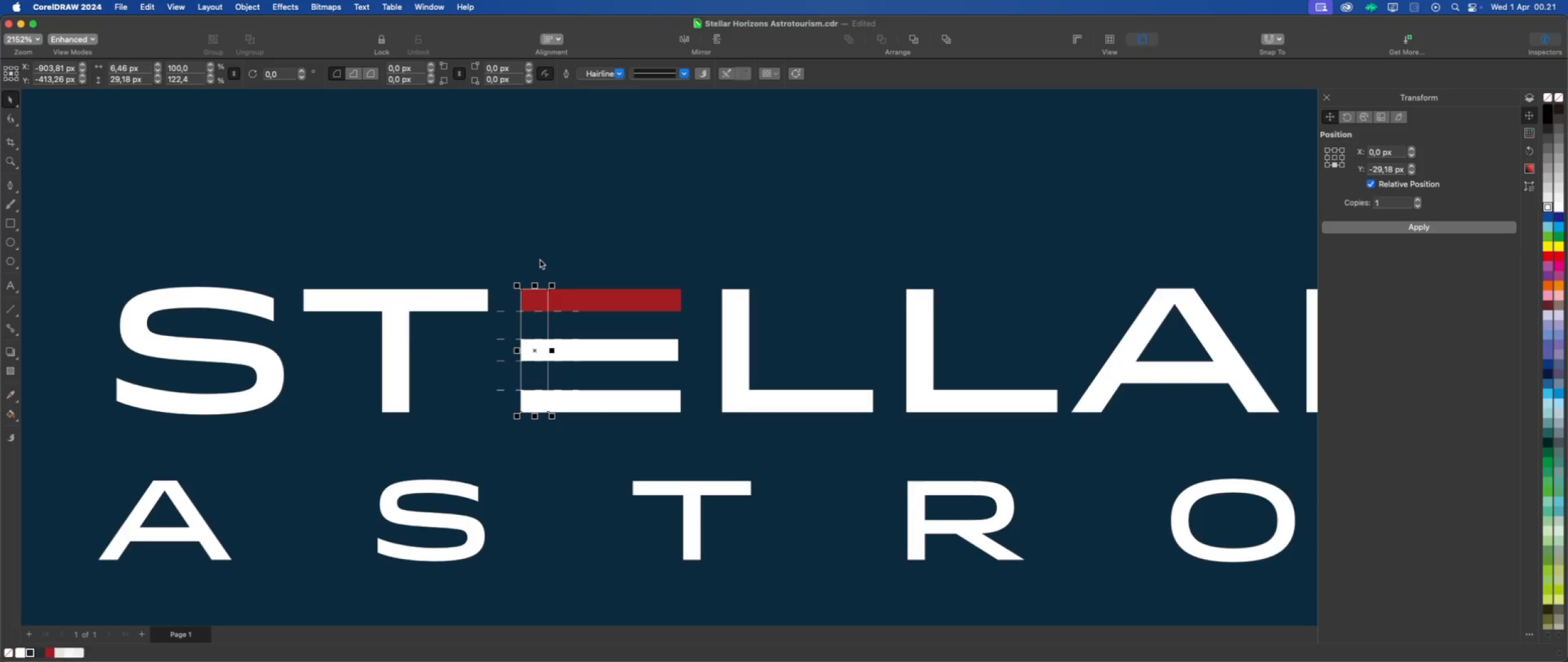 
wait(10.29)
 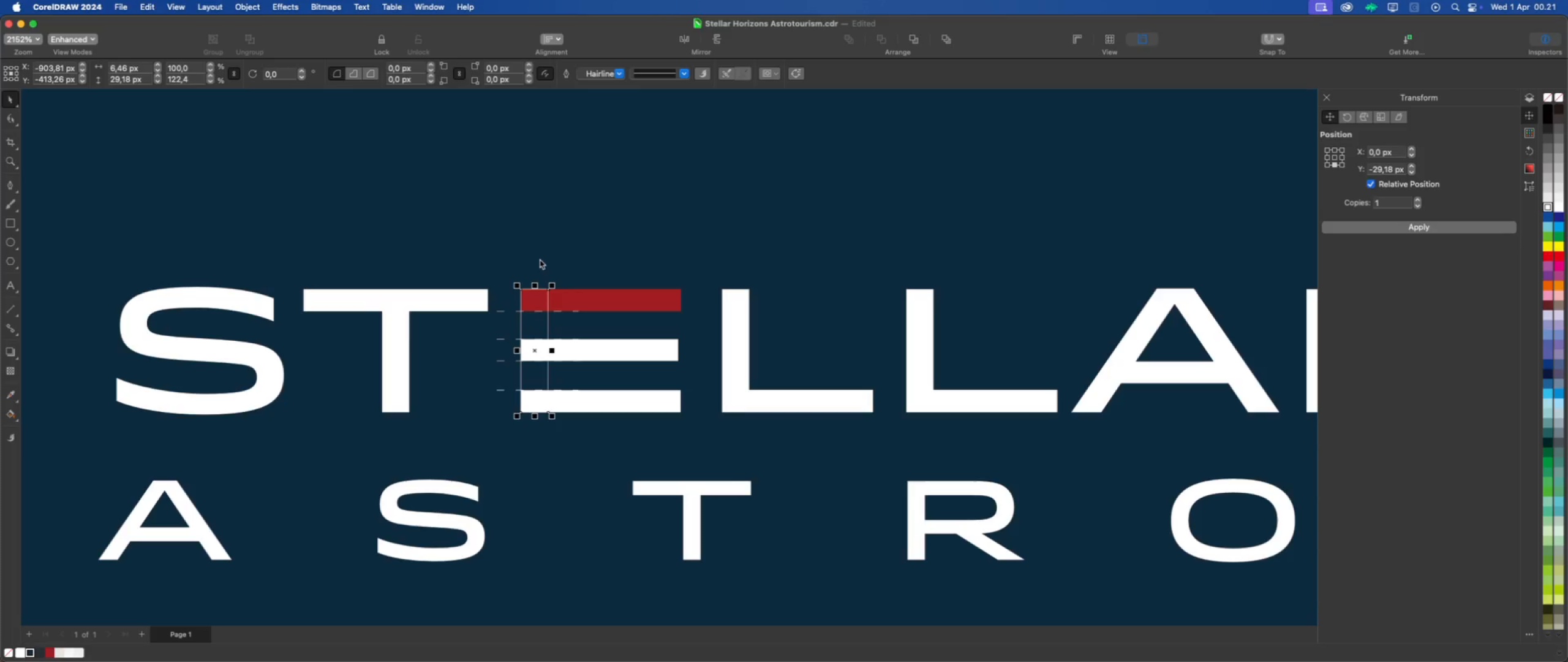 
scroll: coordinate [566, 374], scroll_direction: down, amount: 7.0
 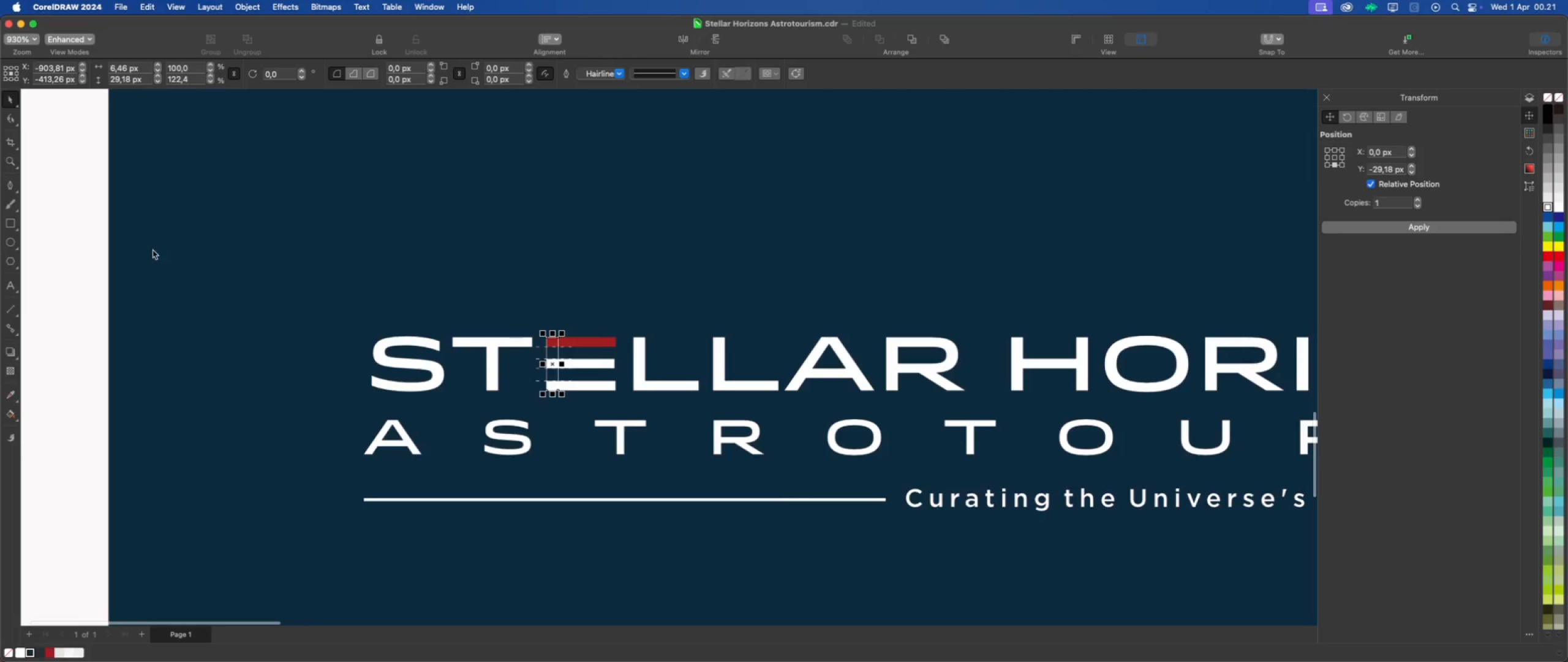 
left_click([62, 200])
 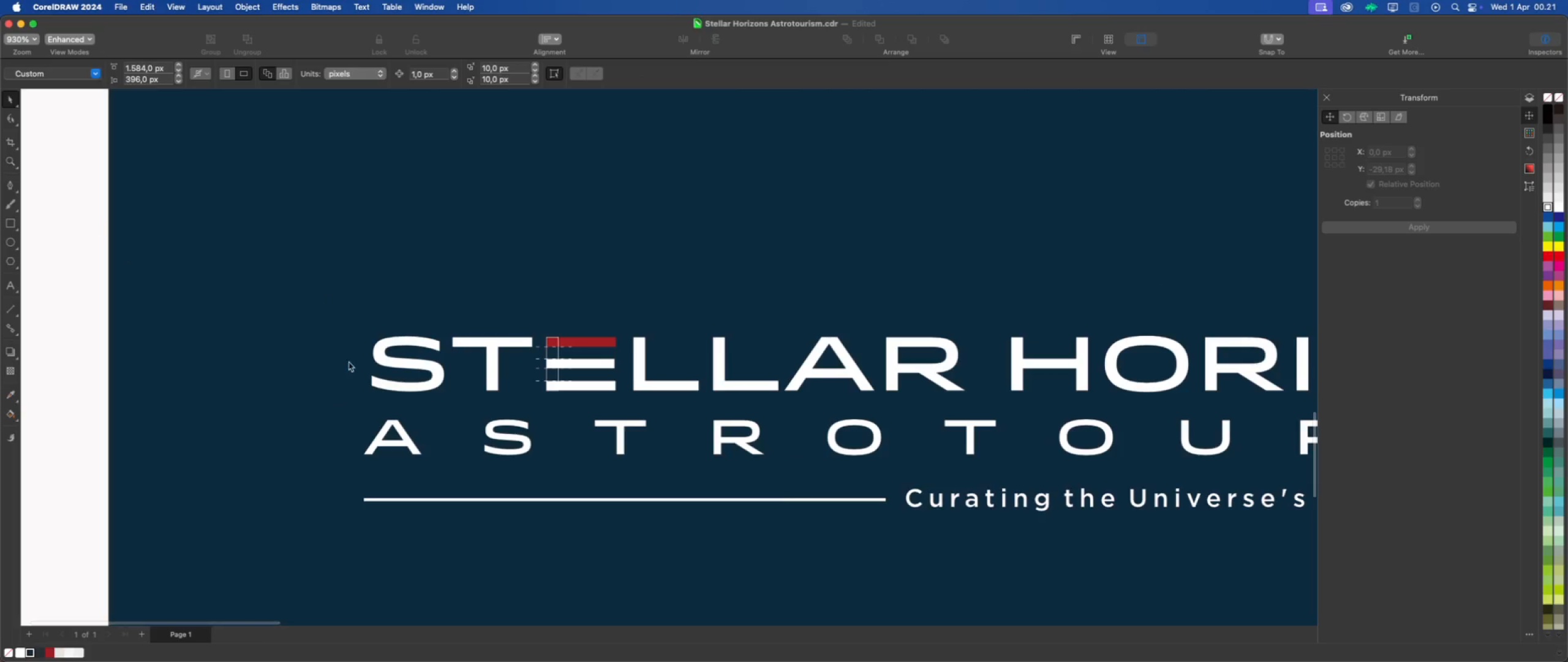 
scroll: coordinate [484, 422], scroll_direction: down, amount: 5.0
 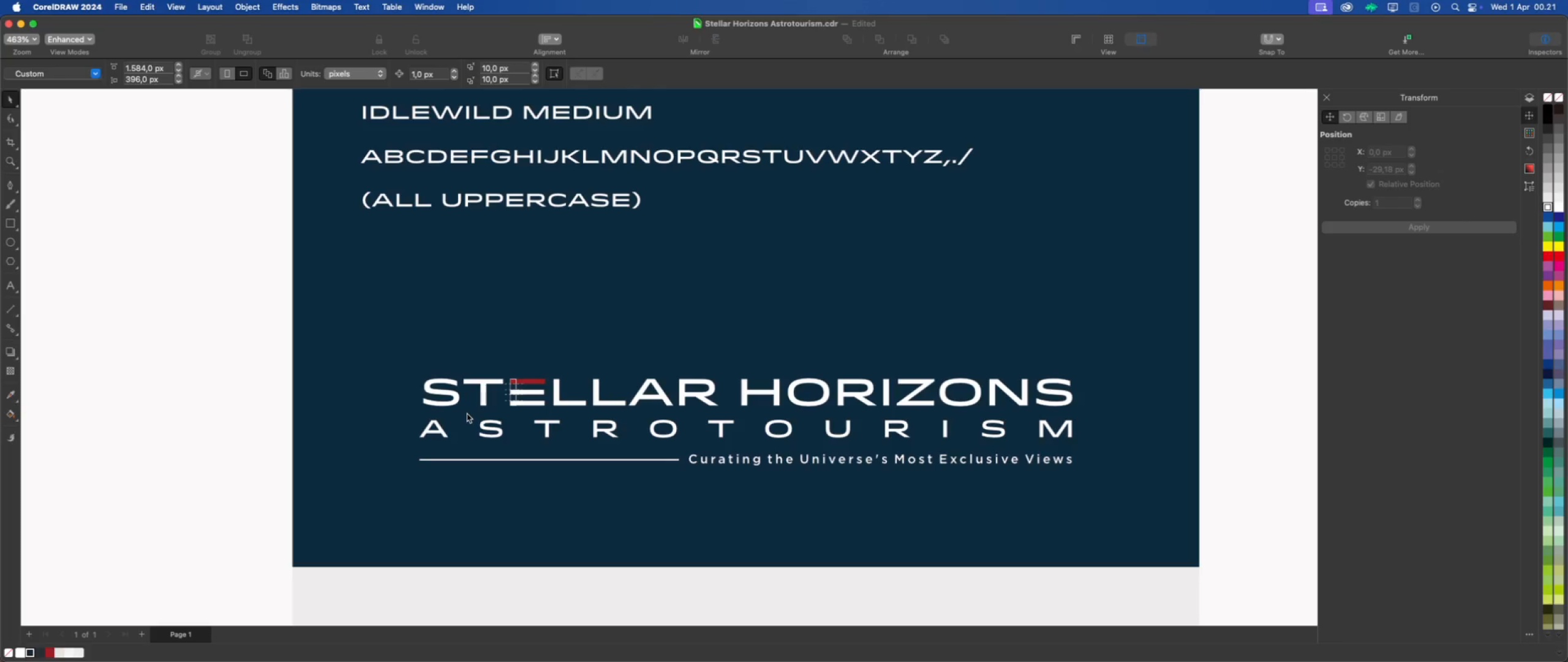 
wait(6.19)
 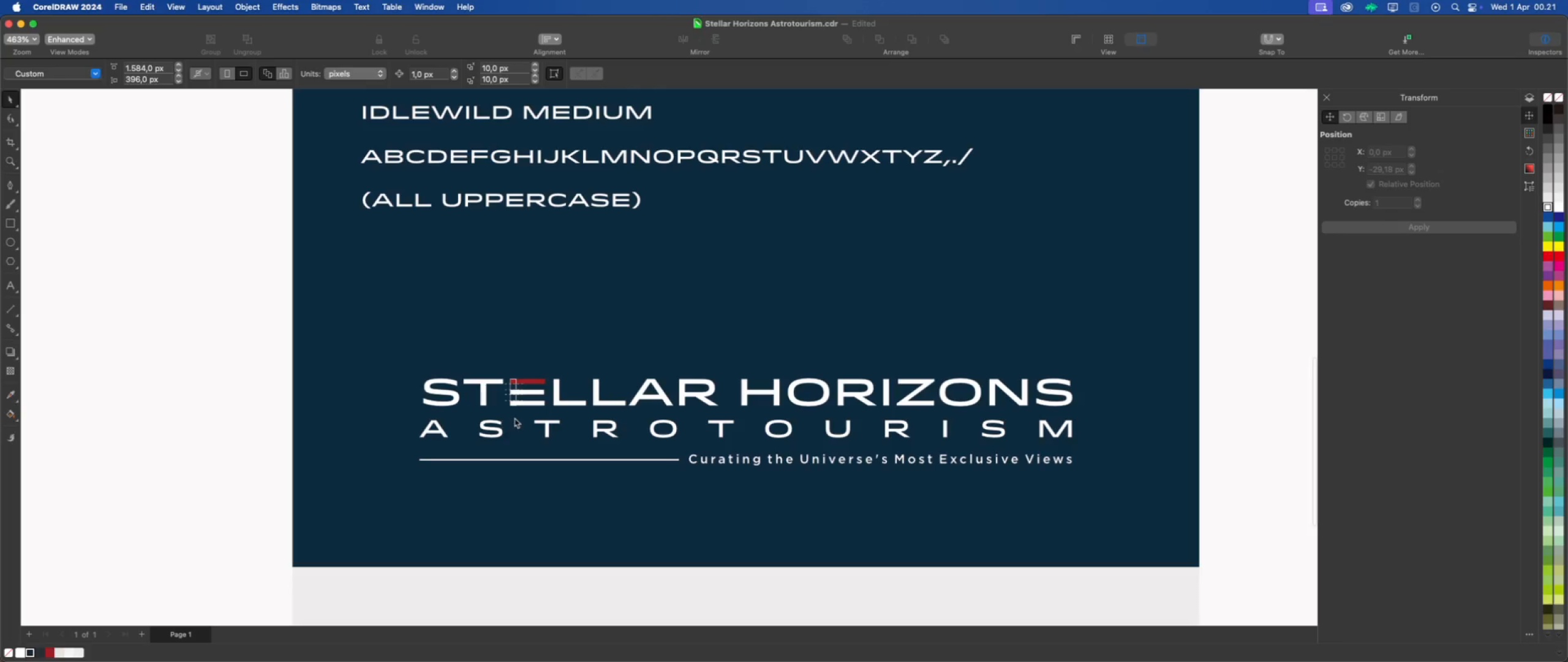 
left_click([1214, 403])
 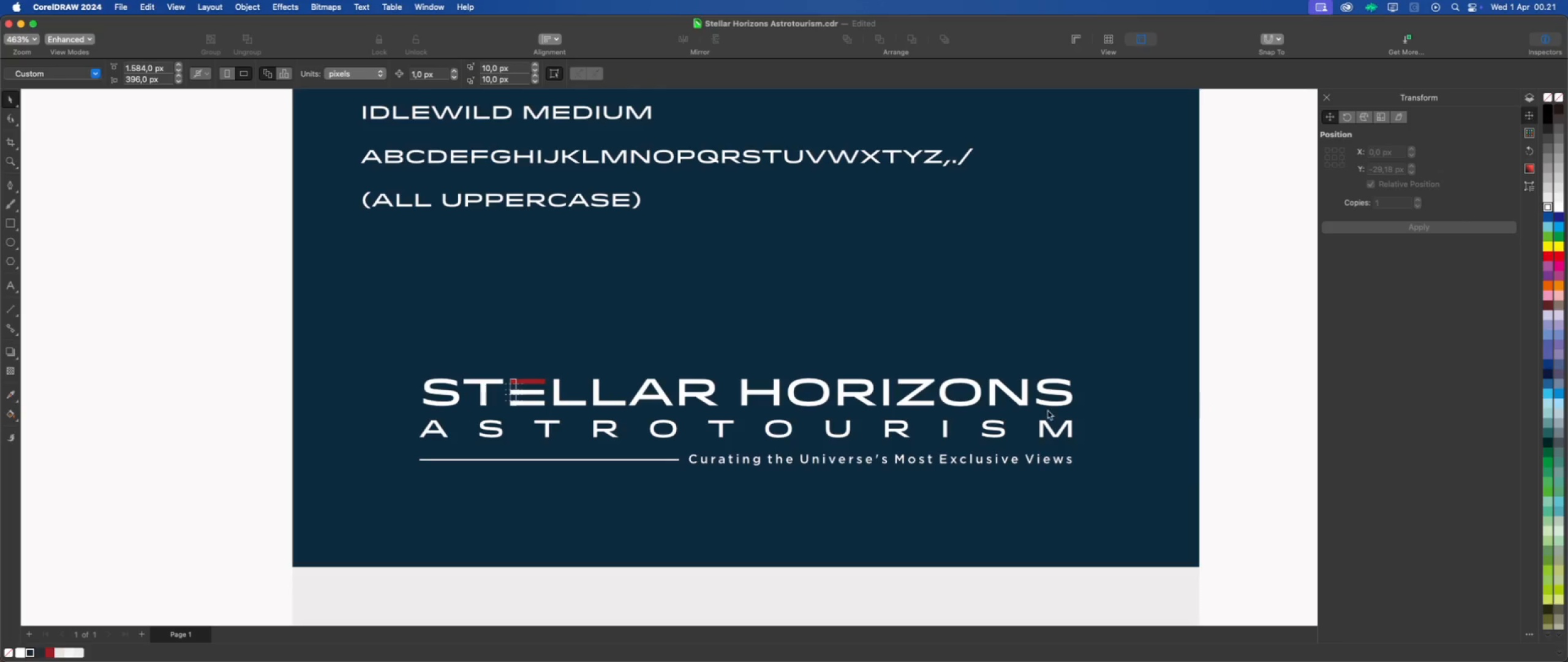 
scroll: coordinate [685, 423], scroll_direction: none, amount: 0.0
 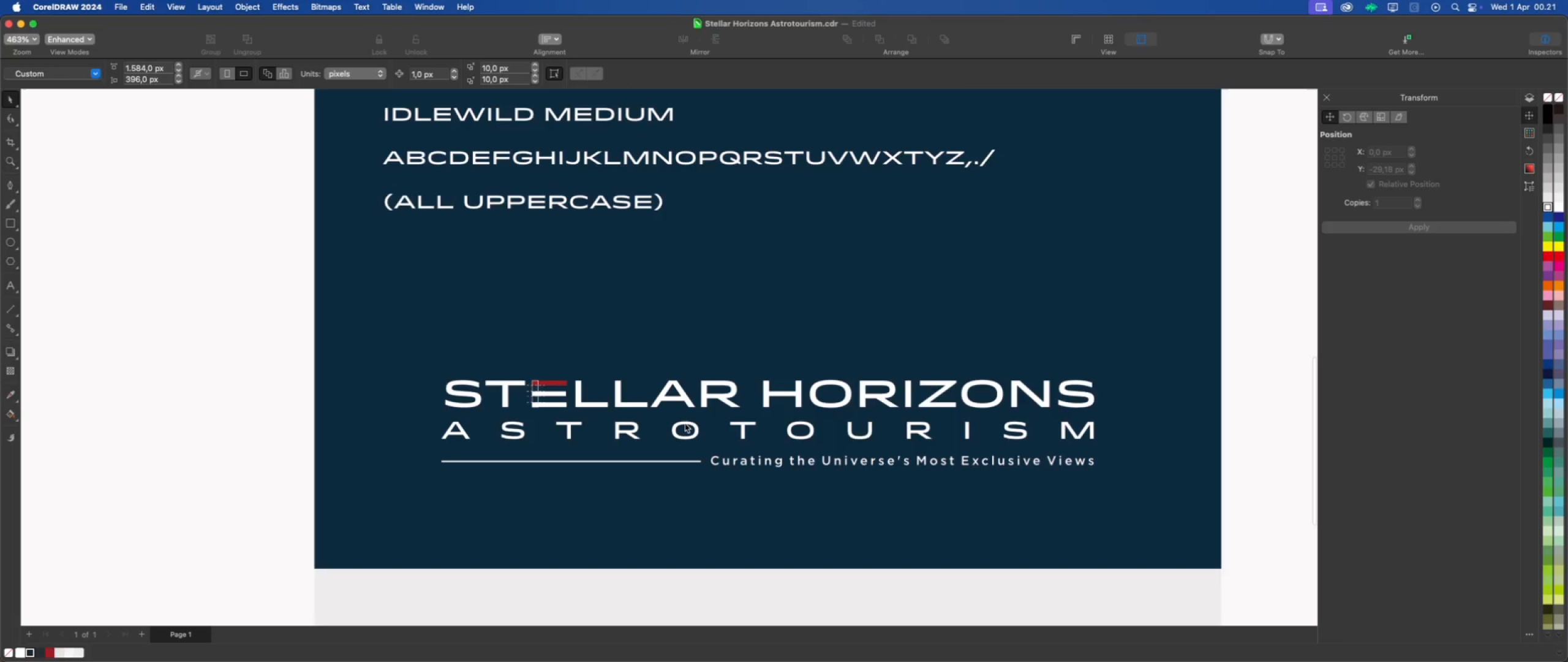 
scroll: coordinate [586, 411], scroll_direction: up, amount: 3.0
 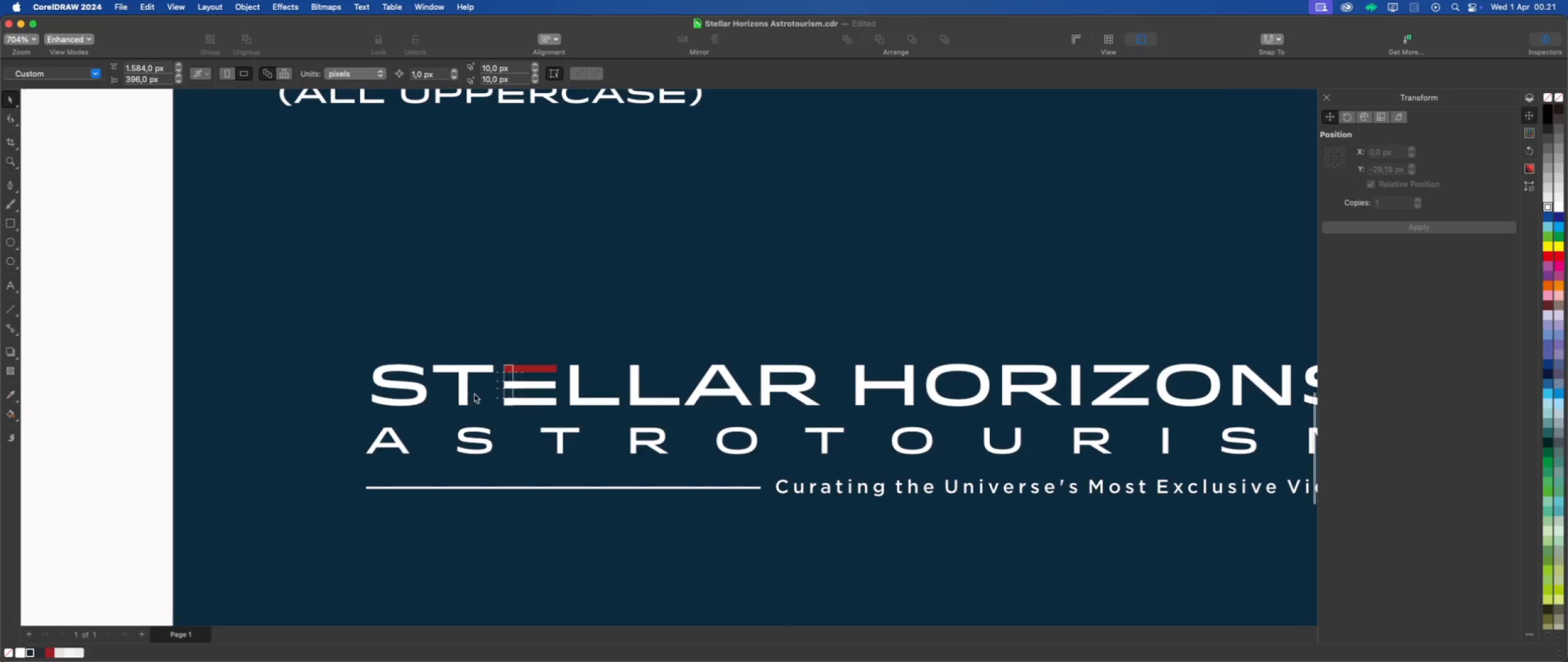 
left_click([527, 398])
 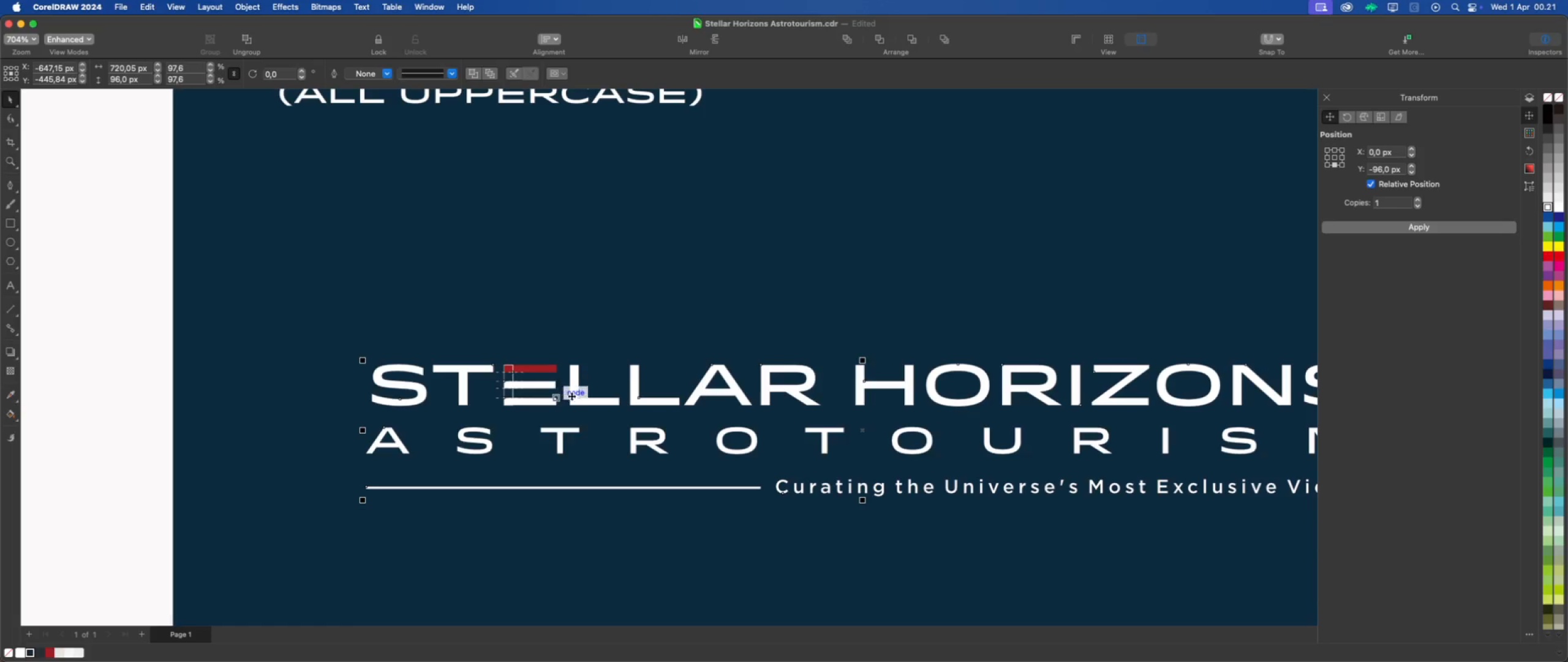 
right_click([573, 395])
 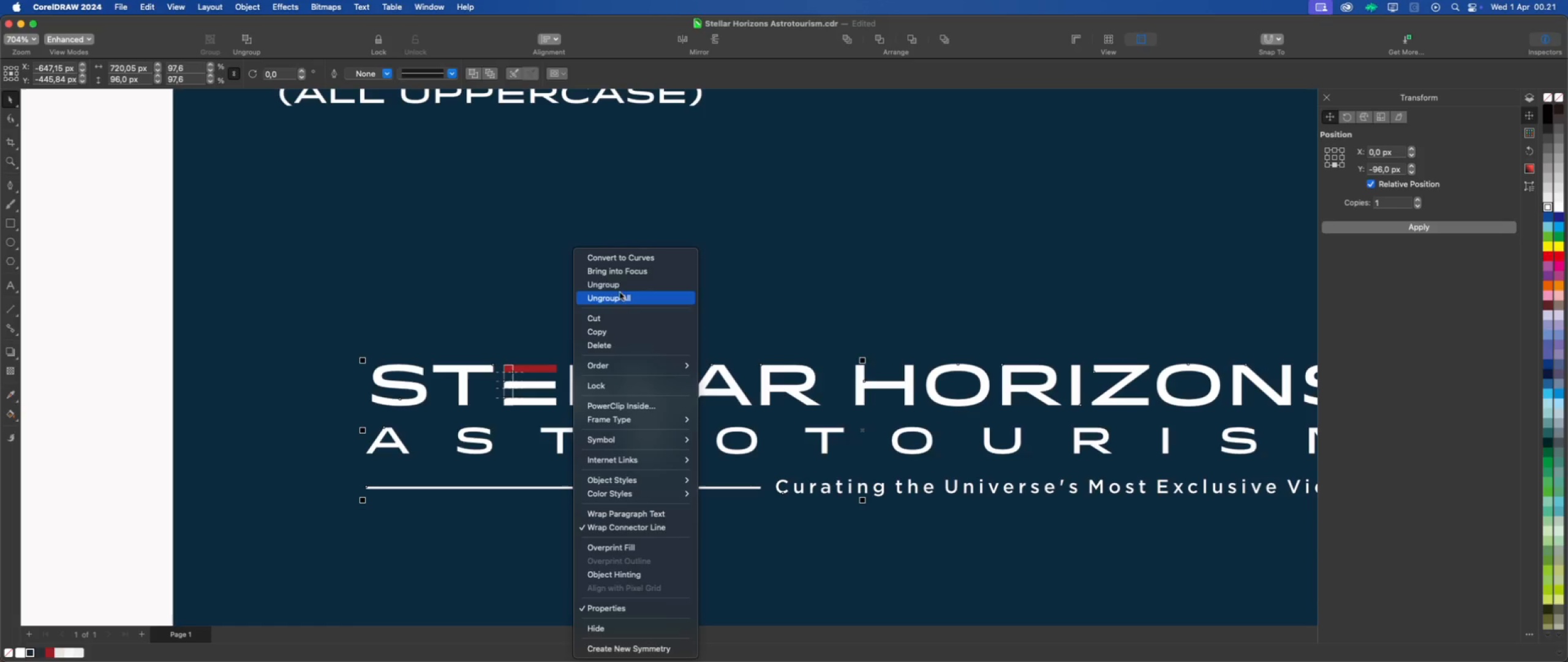 
left_click([624, 287])
 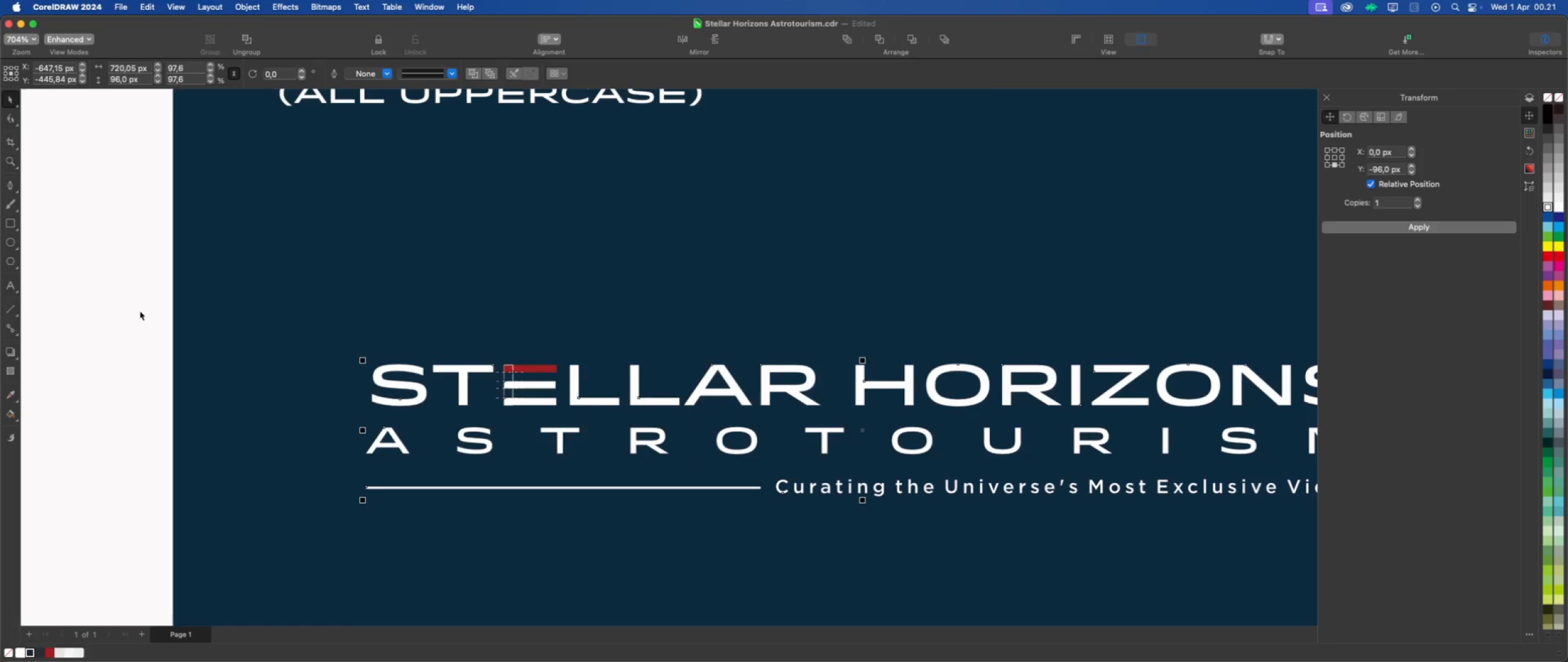 
left_click([129, 307])
 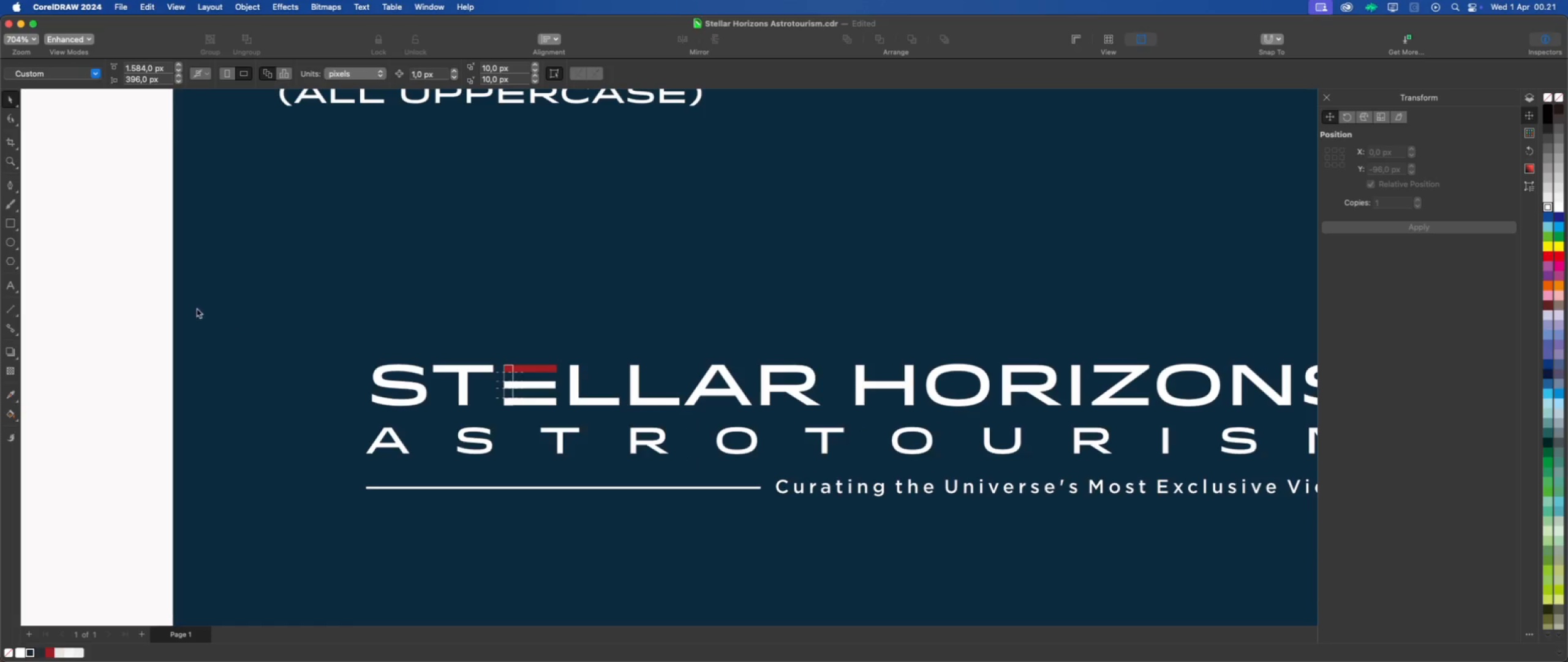 
left_click_drag(start_coordinate=[119, 295], to_coordinate=[561, 419])
 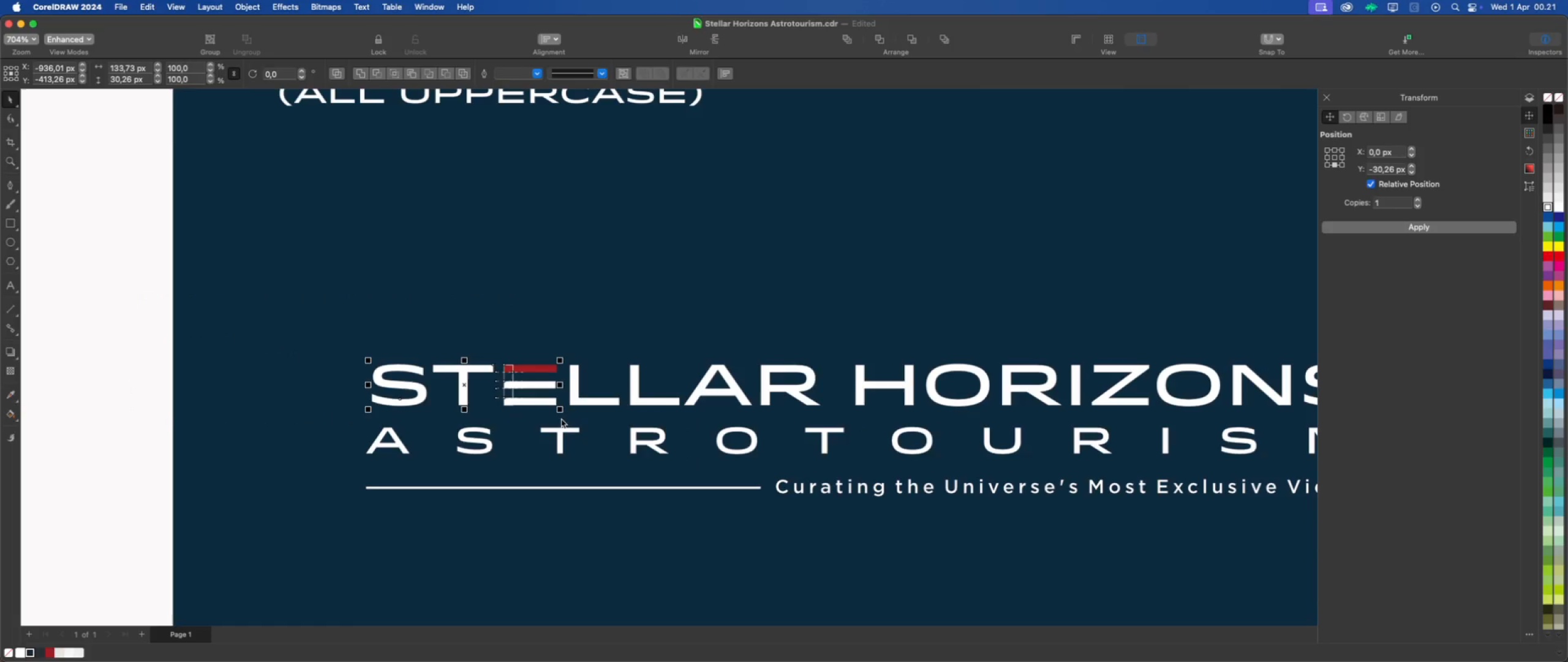 
key(Meta+D)
 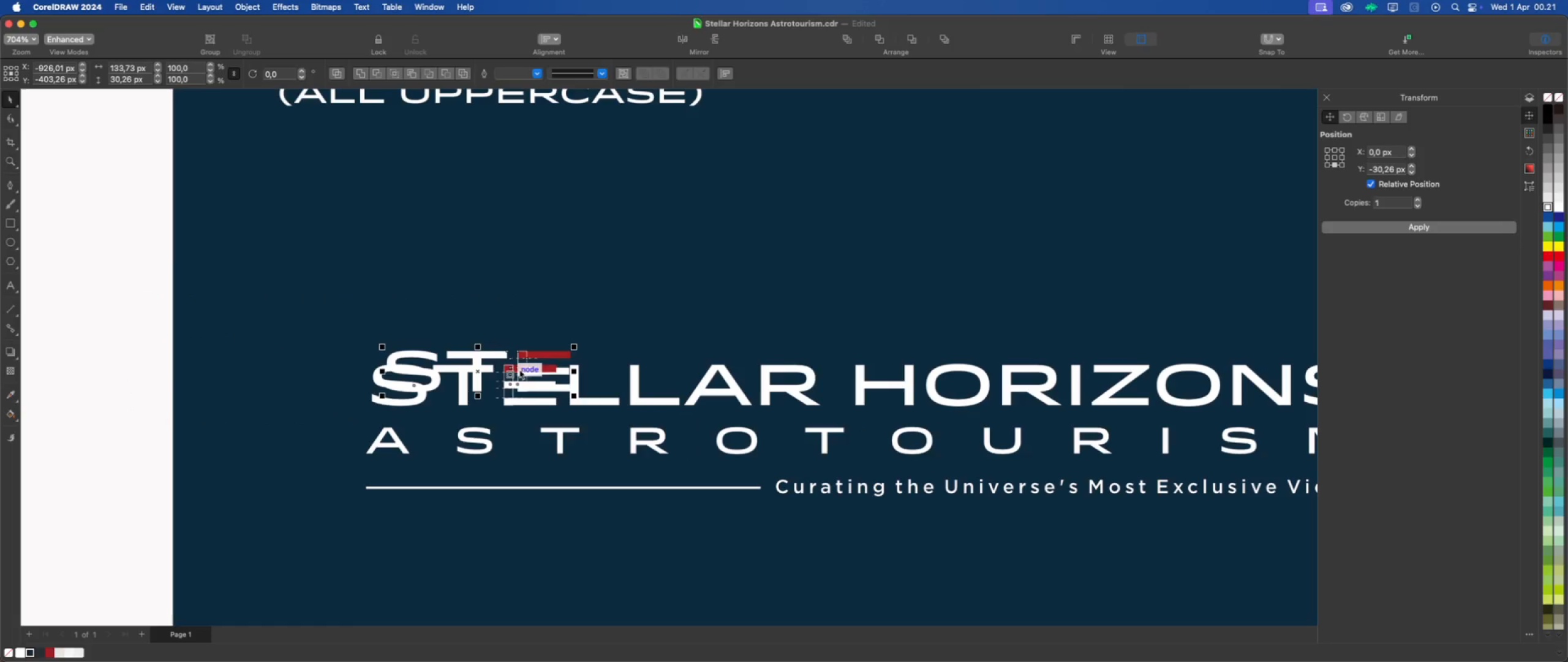 
left_click_drag(start_coordinate=[524, 369], to_coordinate=[666, 256])
 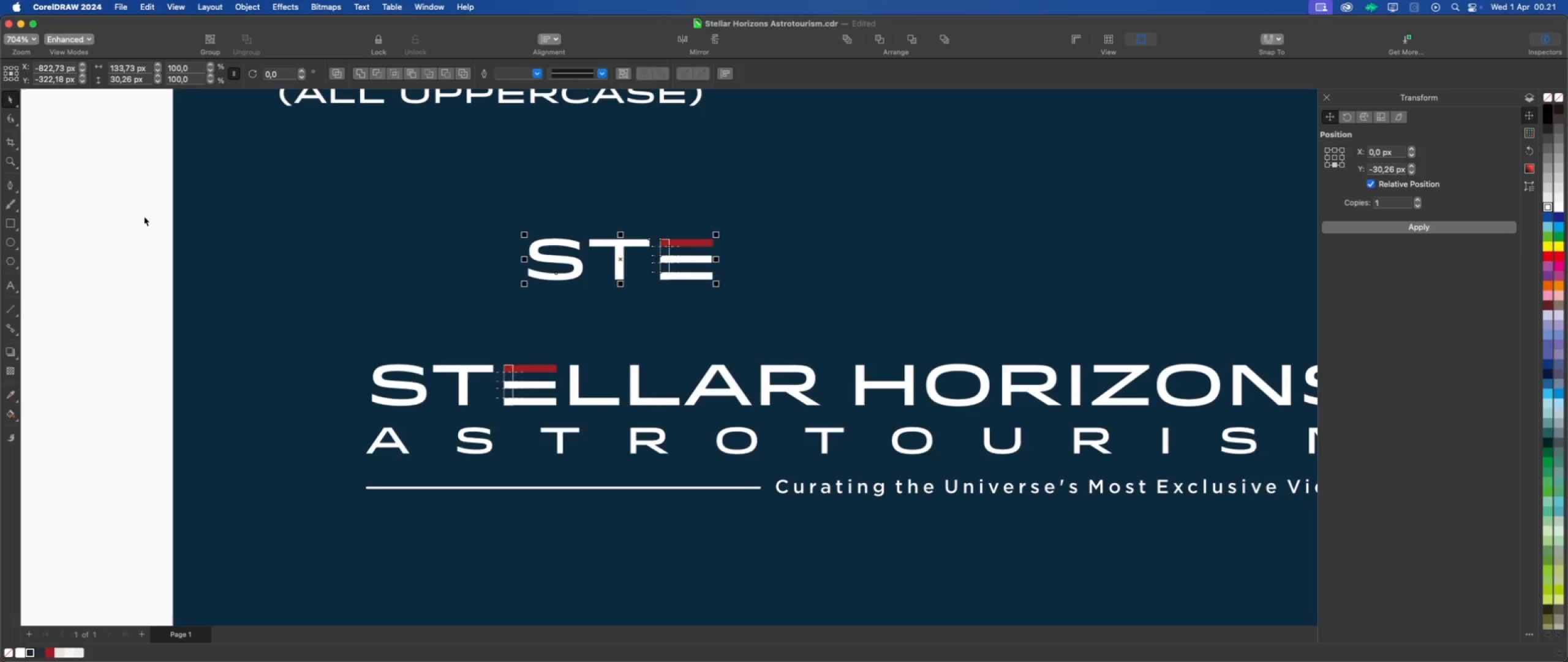 
left_click_drag(start_coordinate=[116, 181], to_coordinate=[649, 305])
 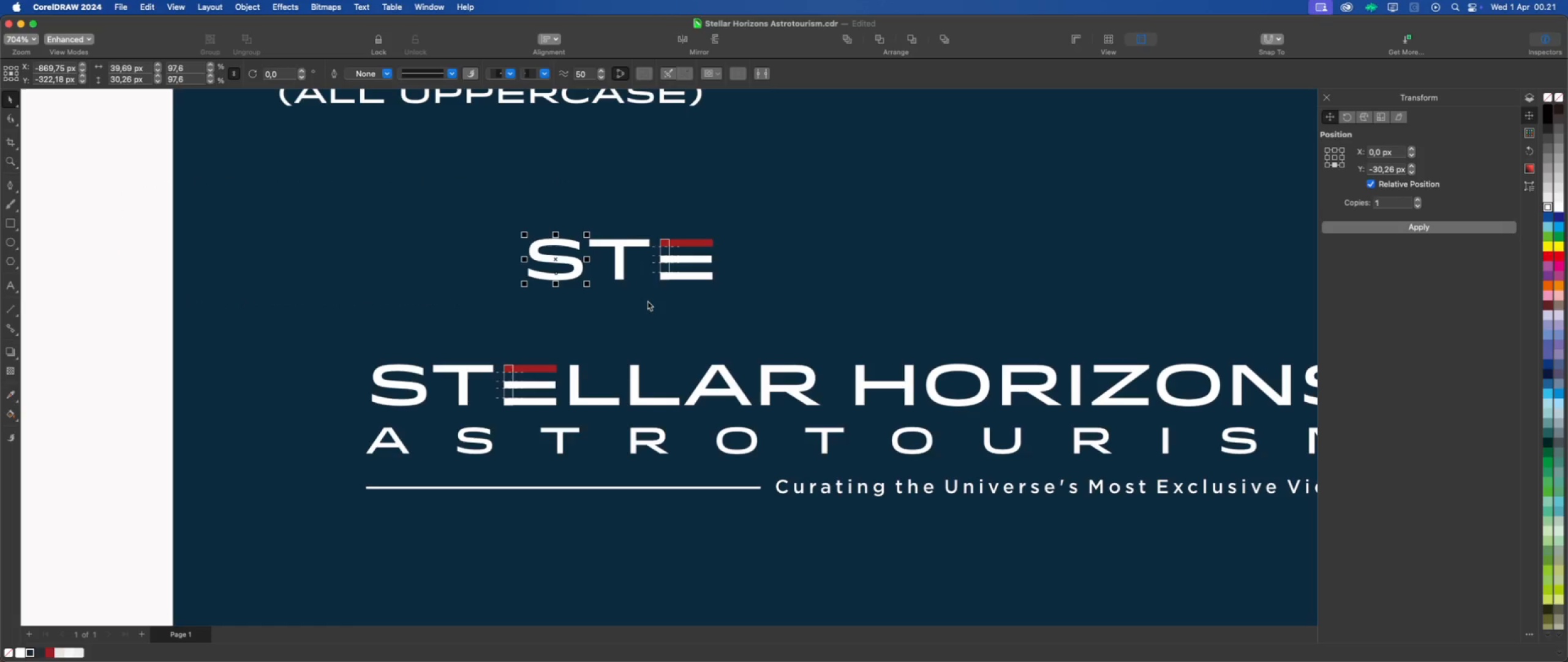 
key(Delete)
 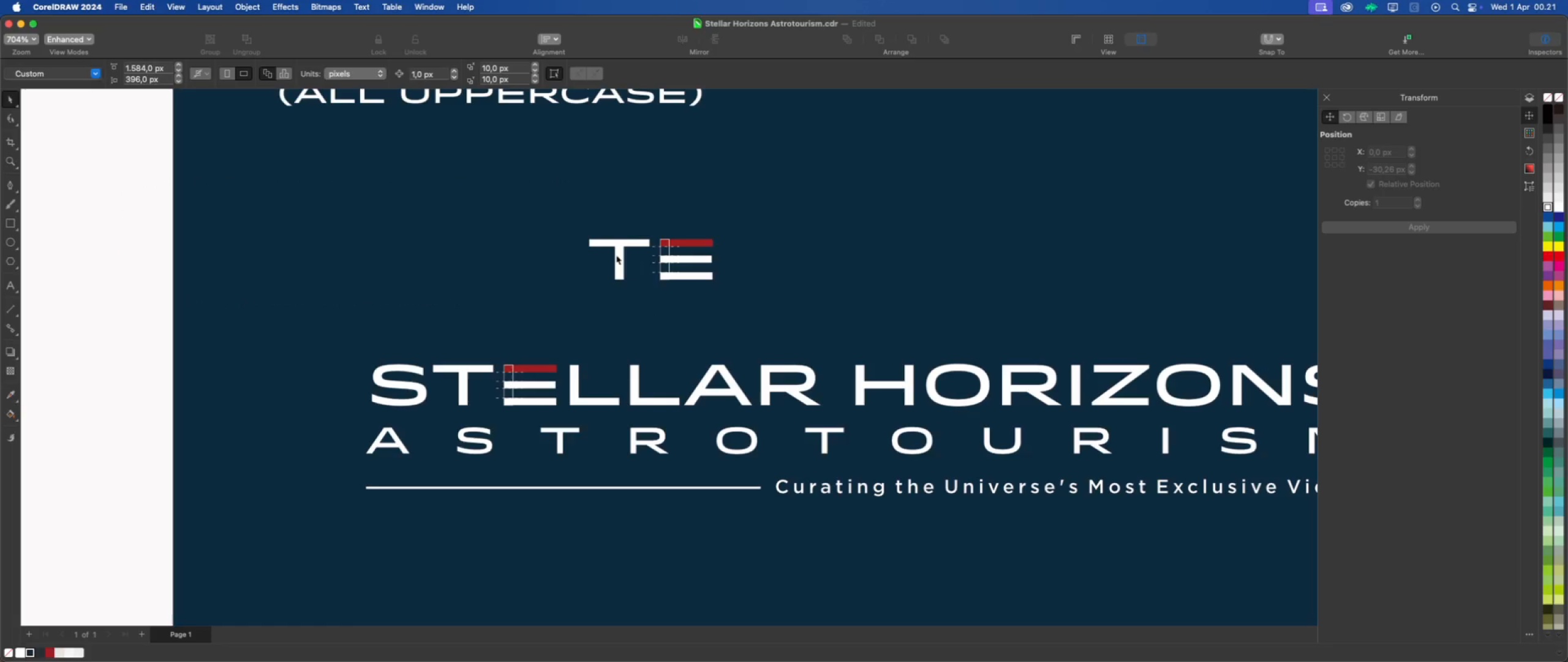 
left_click([623, 253])
 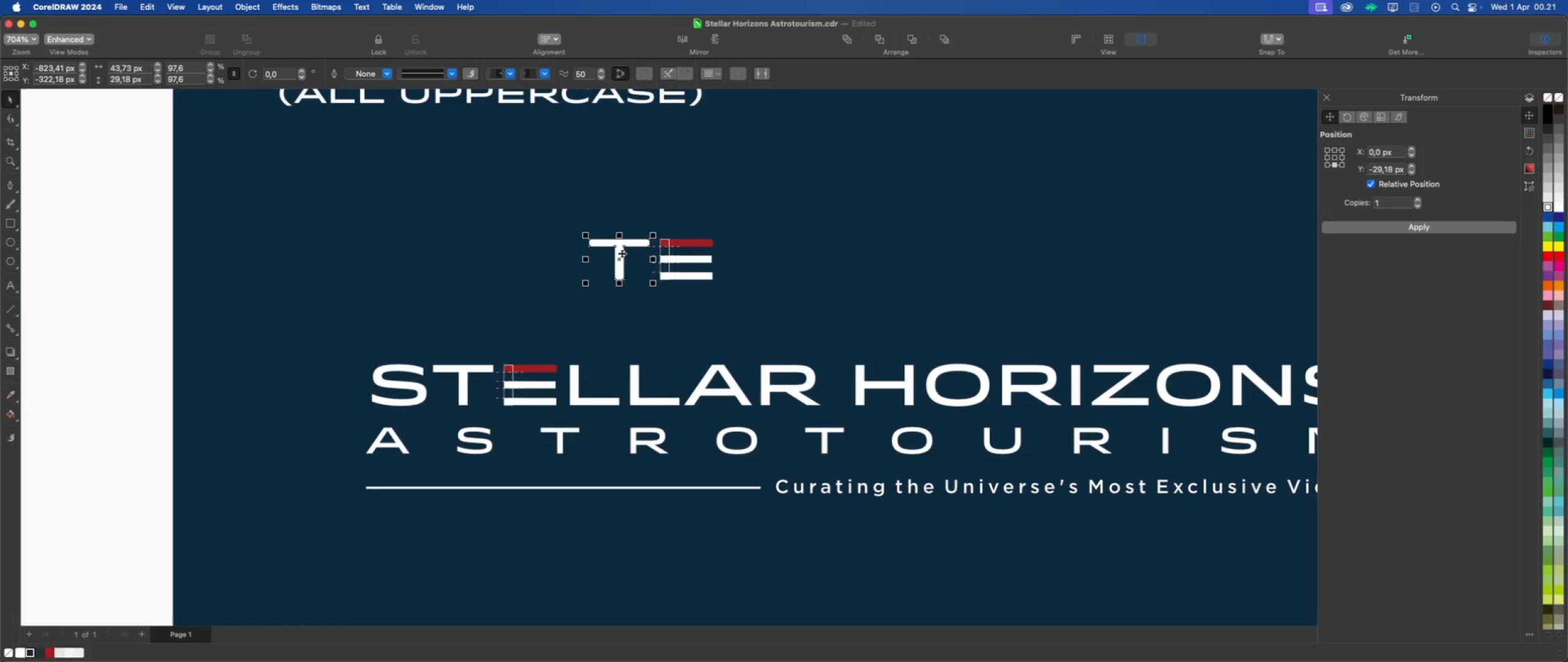 
key(Delete)
 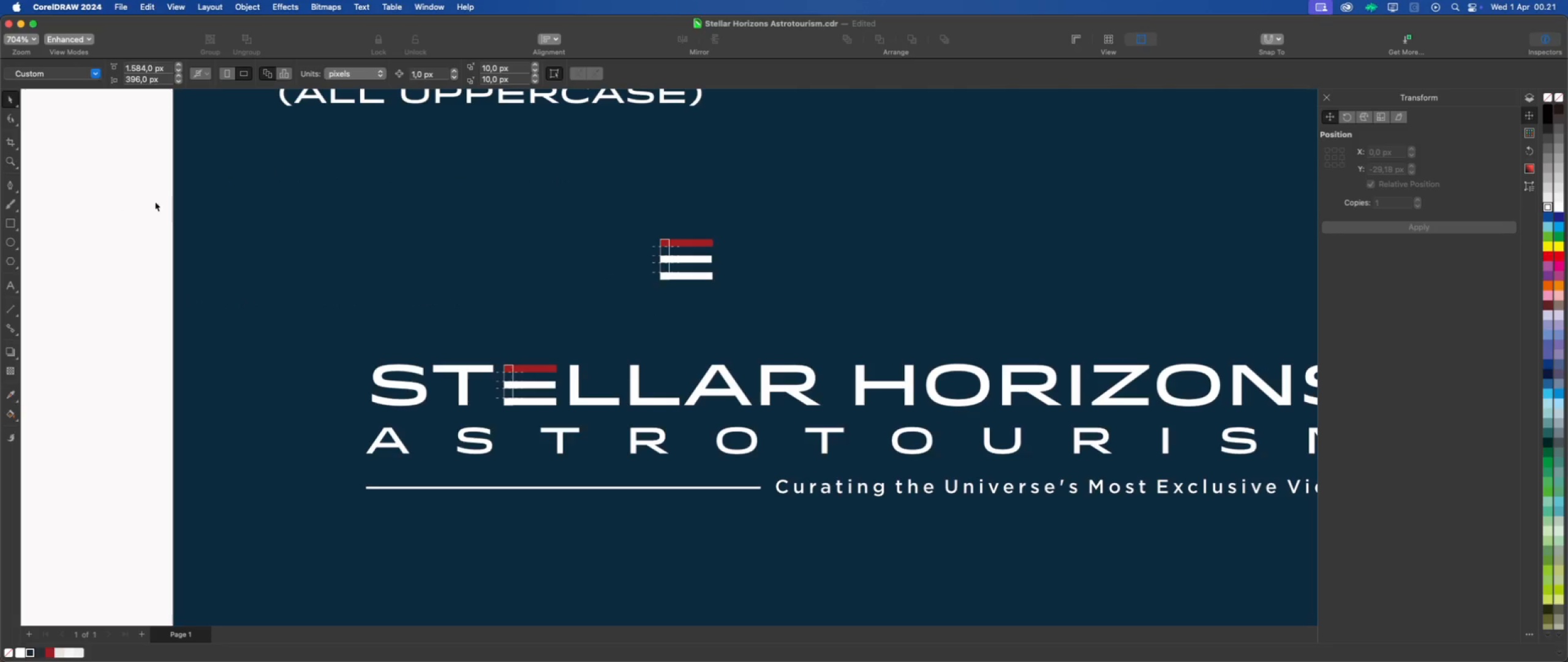 
left_click_drag(start_coordinate=[123, 194], to_coordinate=[837, 333])
 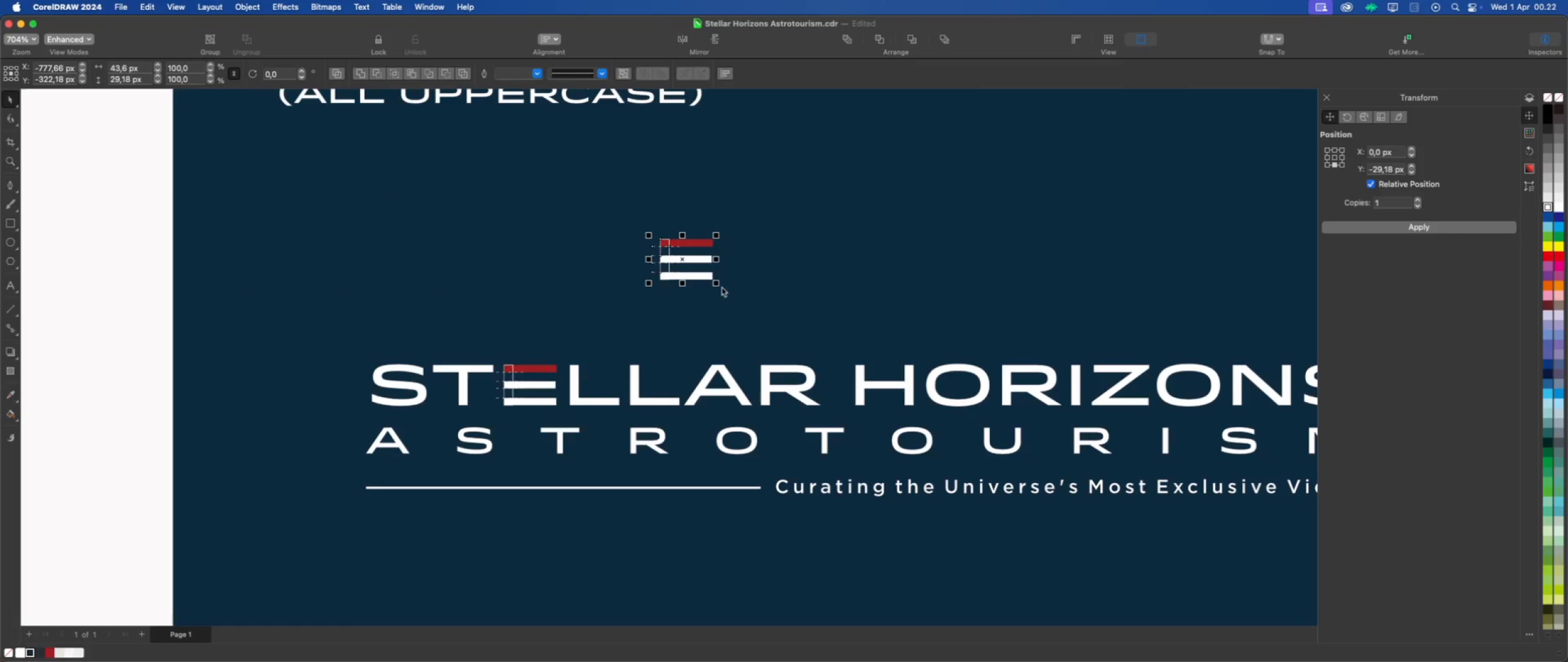 
left_click_drag(start_coordinate=[720, 285], to_coordinate=[823, 340])
 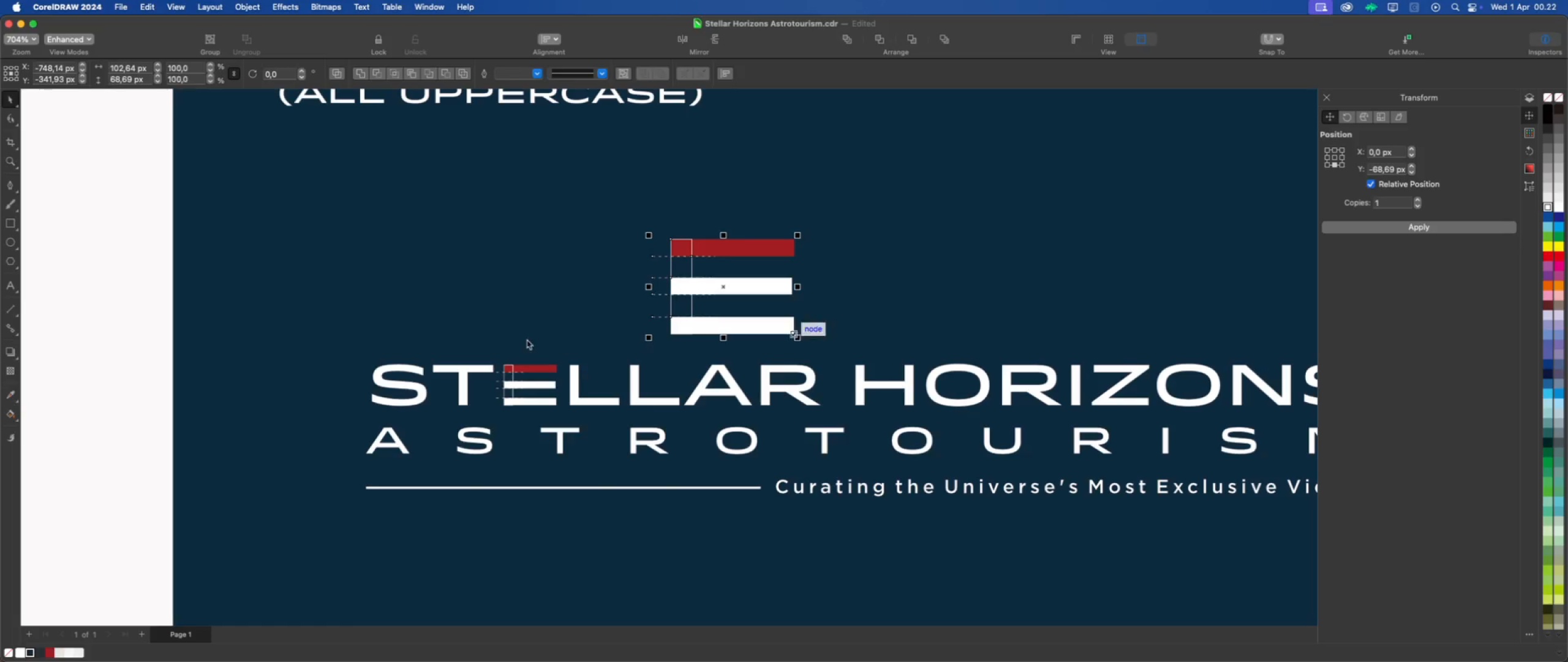 
scroll: coordinate [466, 344], scroll_direction: down, amount: 4.0
 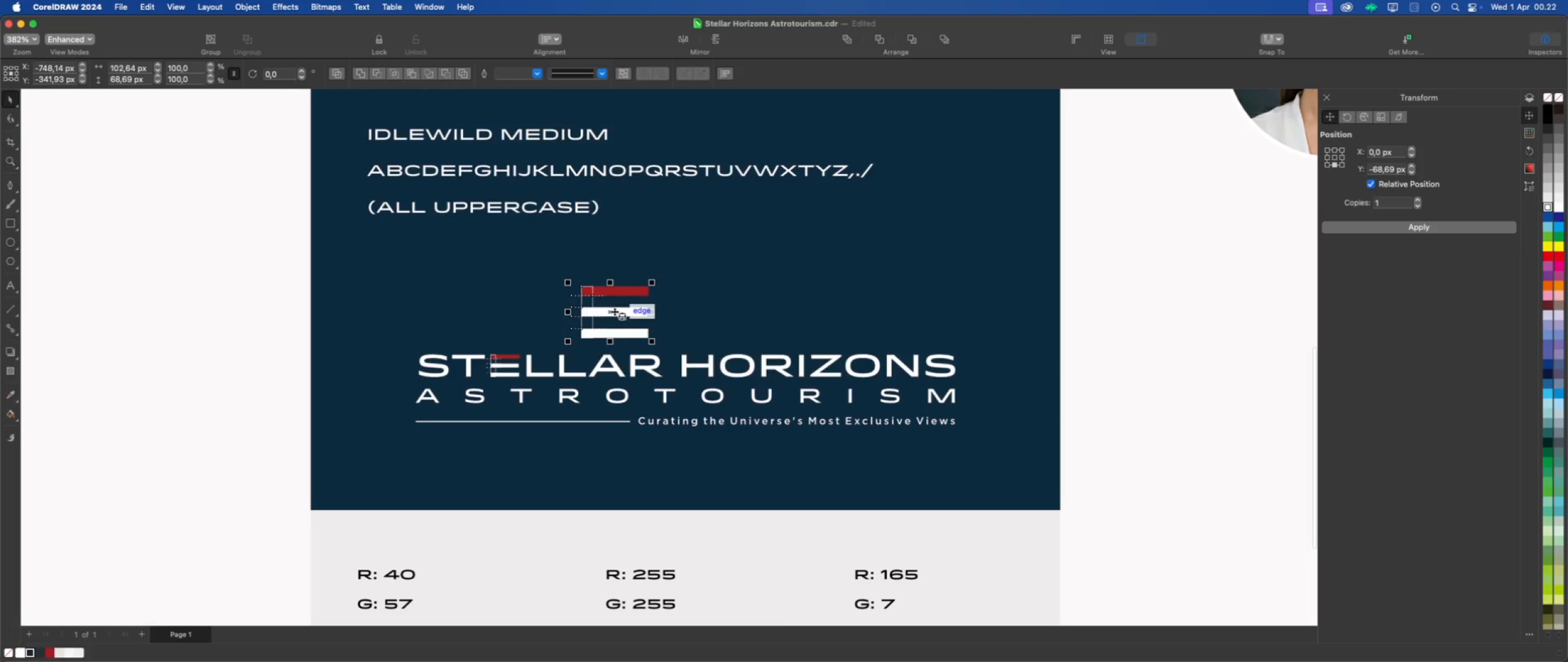 
left_click_drag(start_coordinate=[612, 310], to_coordinate=[713, 287])
 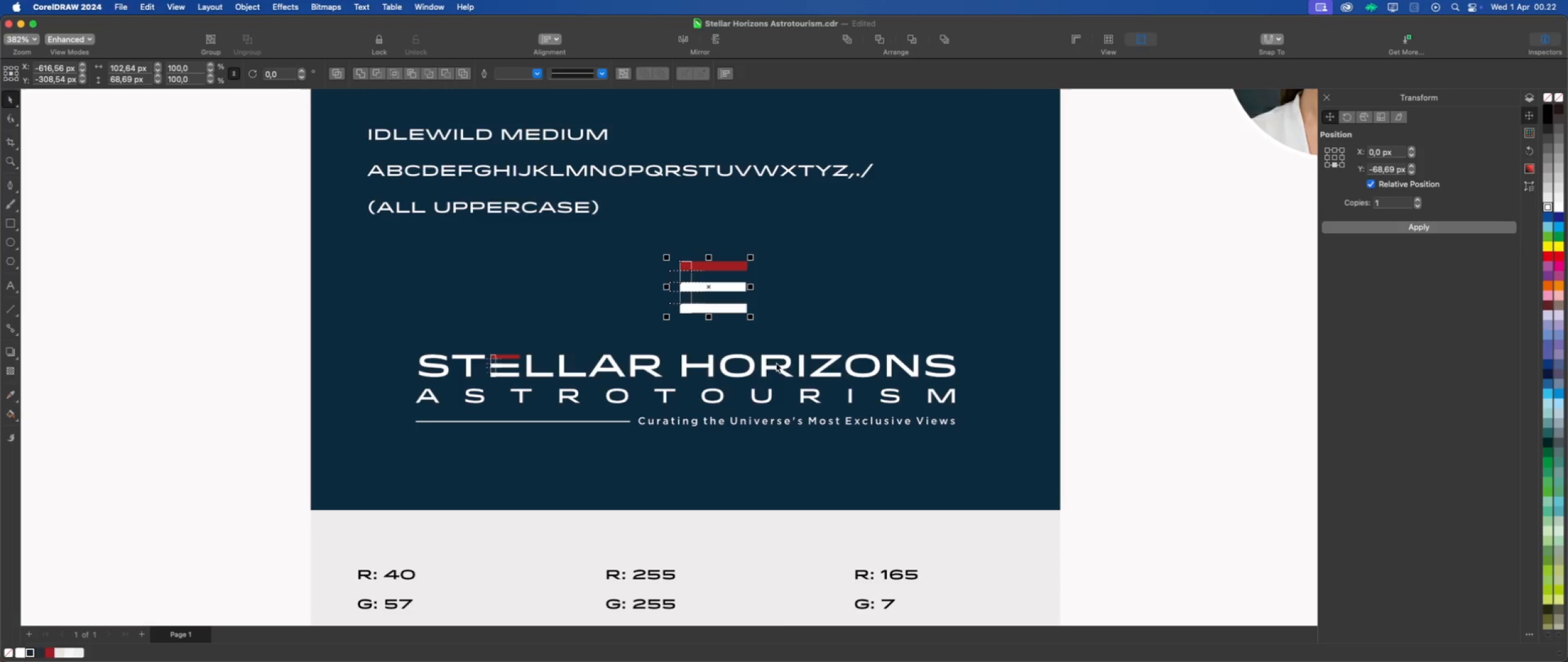 
key(Meta+G)
 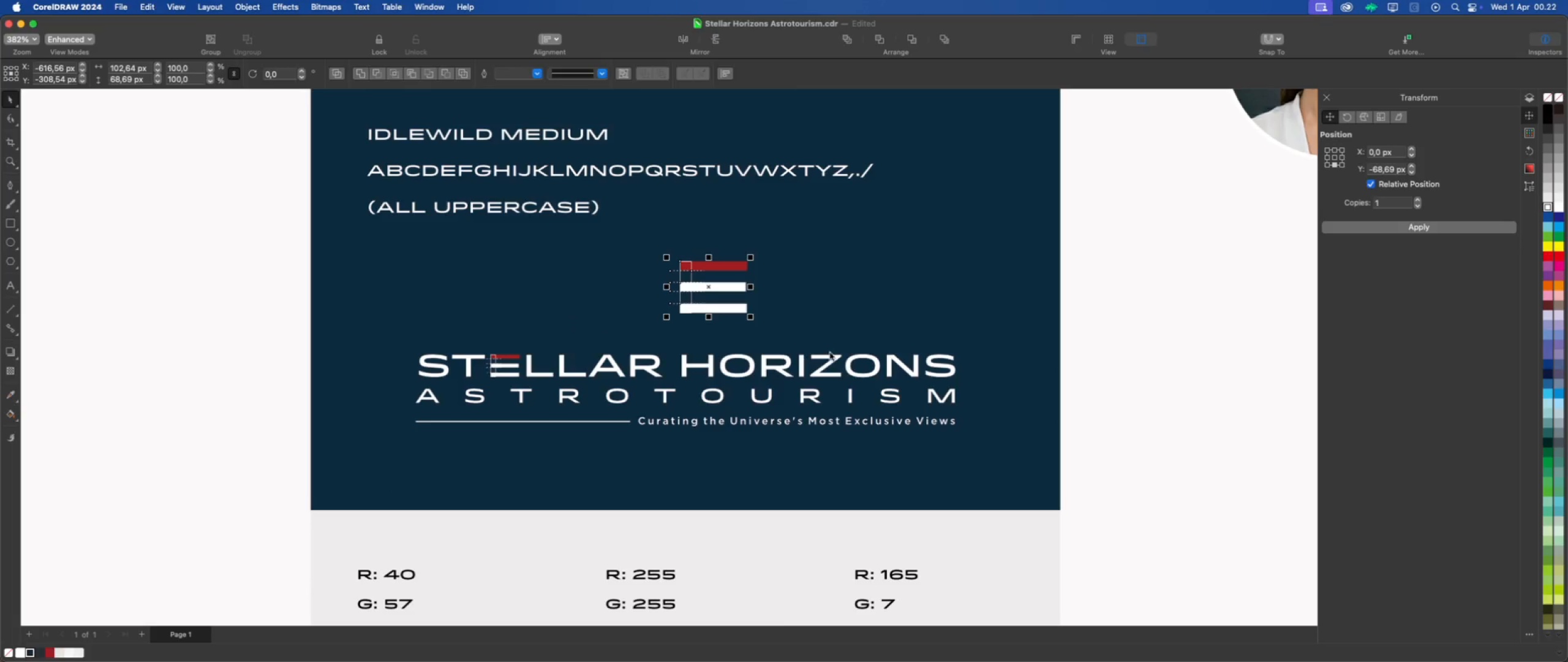 
hold_key(key=ShiftLeft, duration=0.53)
left_click([895, 312])
 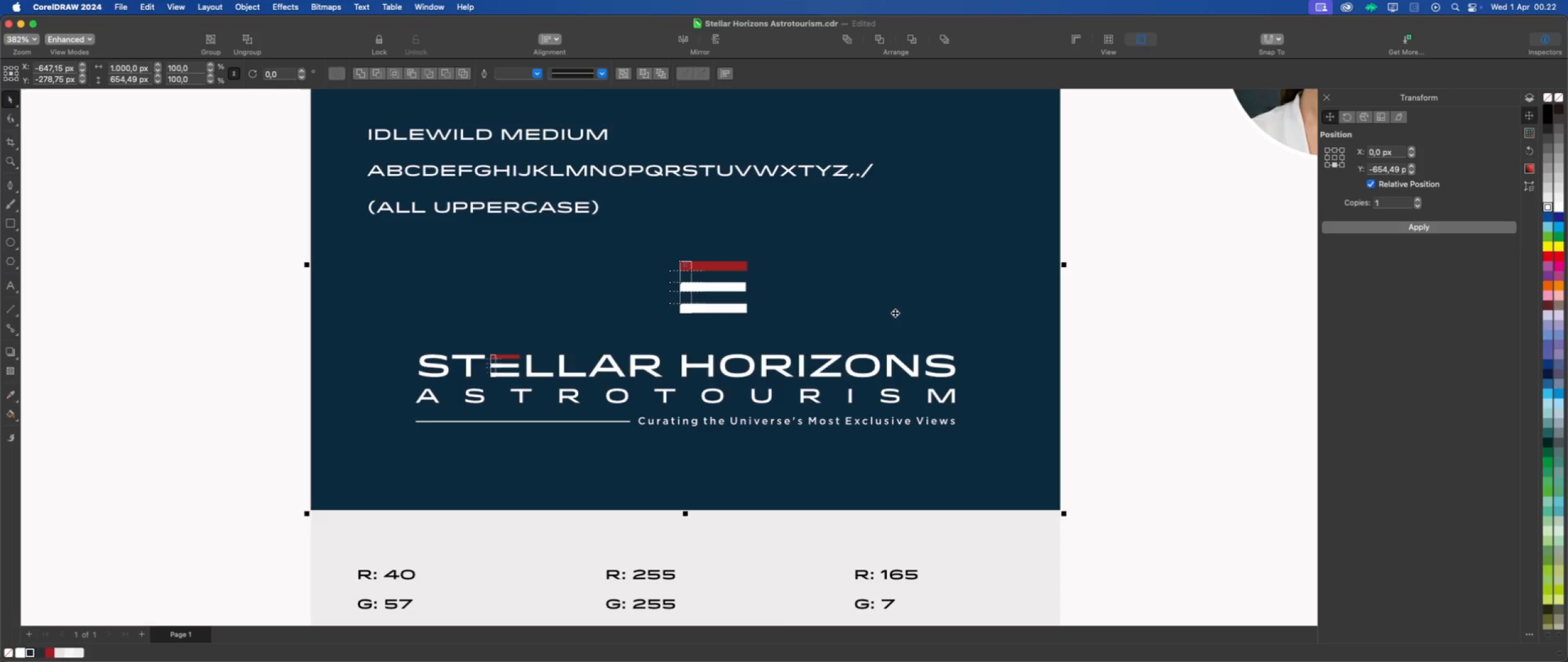 
key(Shift+C)
 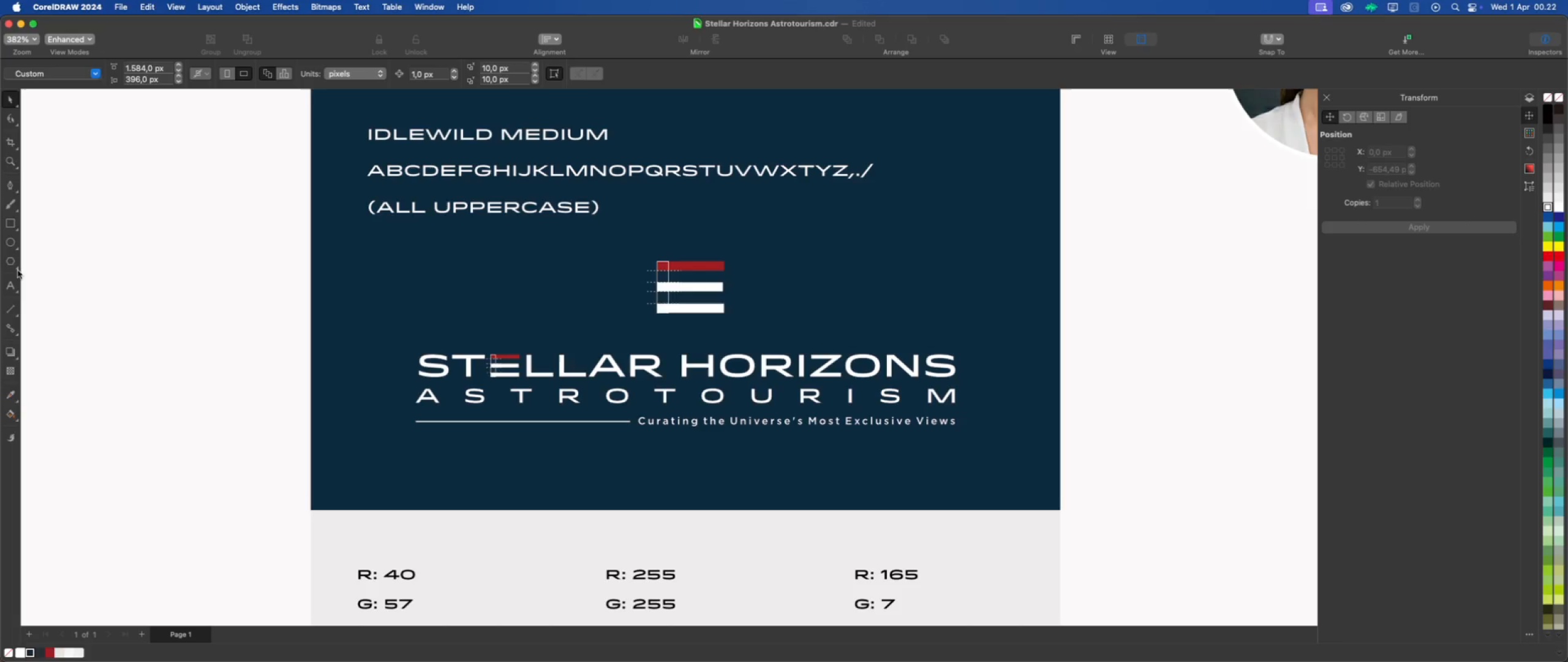 
wait(7.41)
 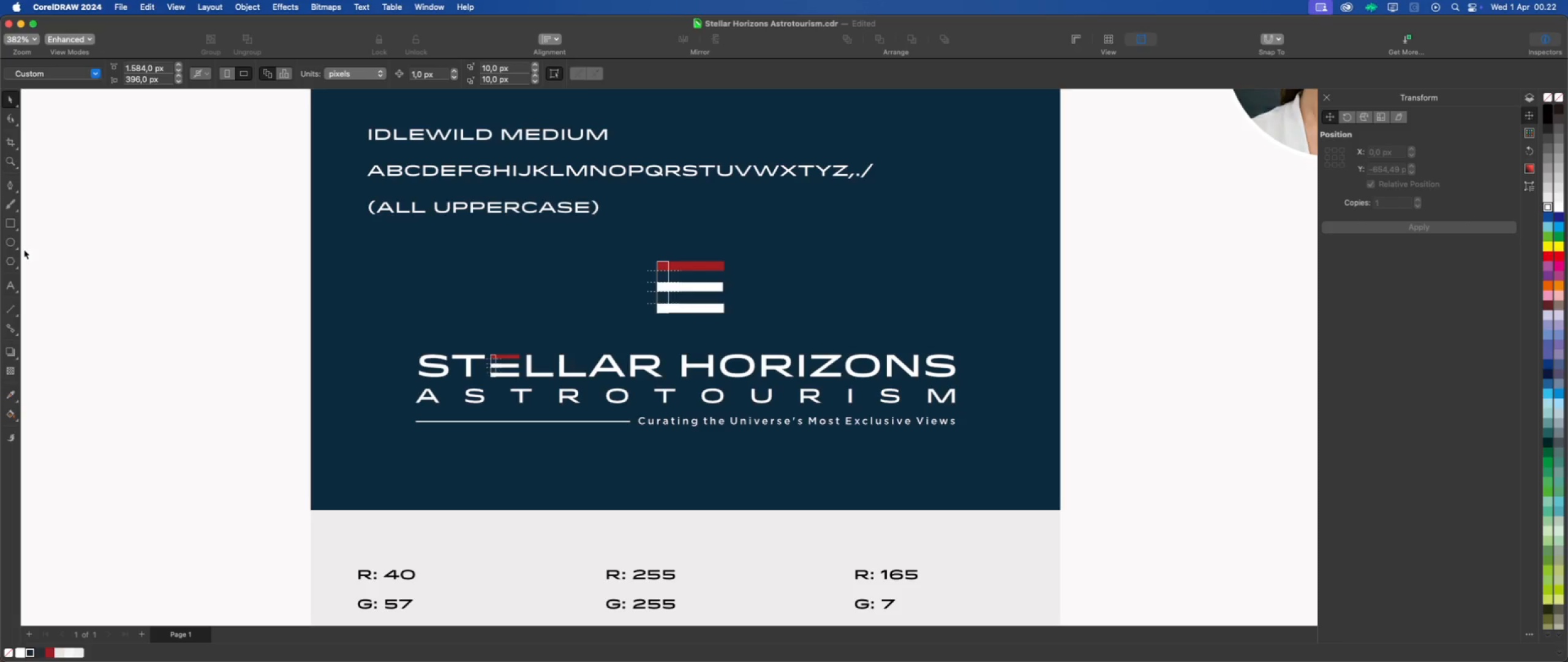 
left_click([12, 285])
 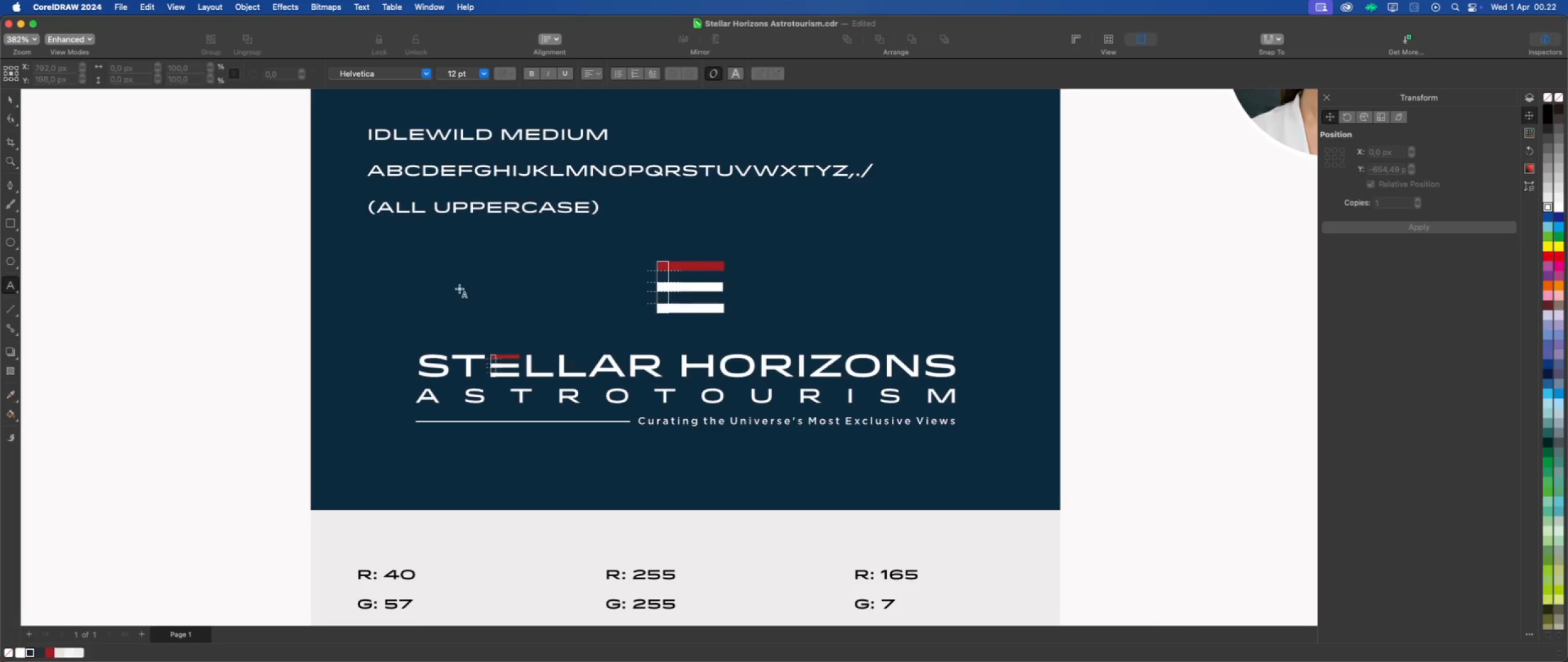 
left_click([489, 280])
 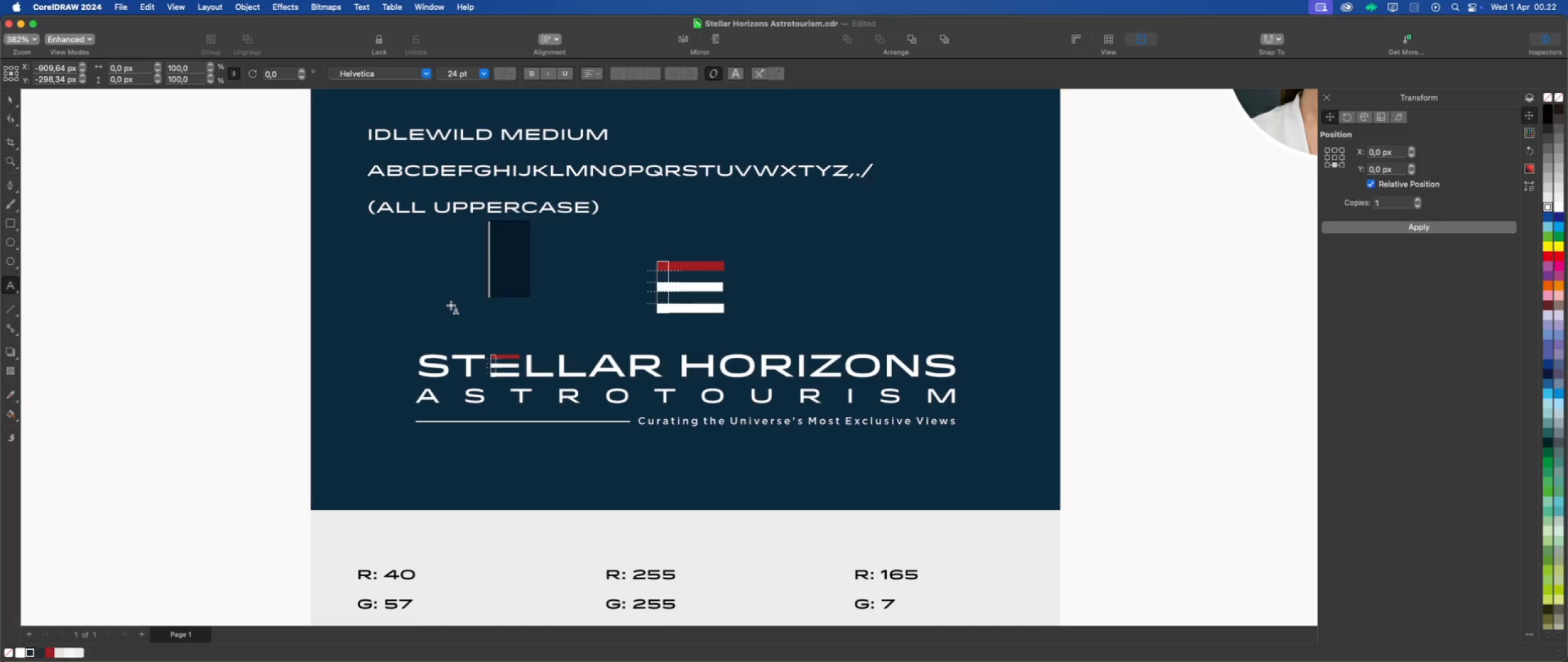 
type(cutting edge)
 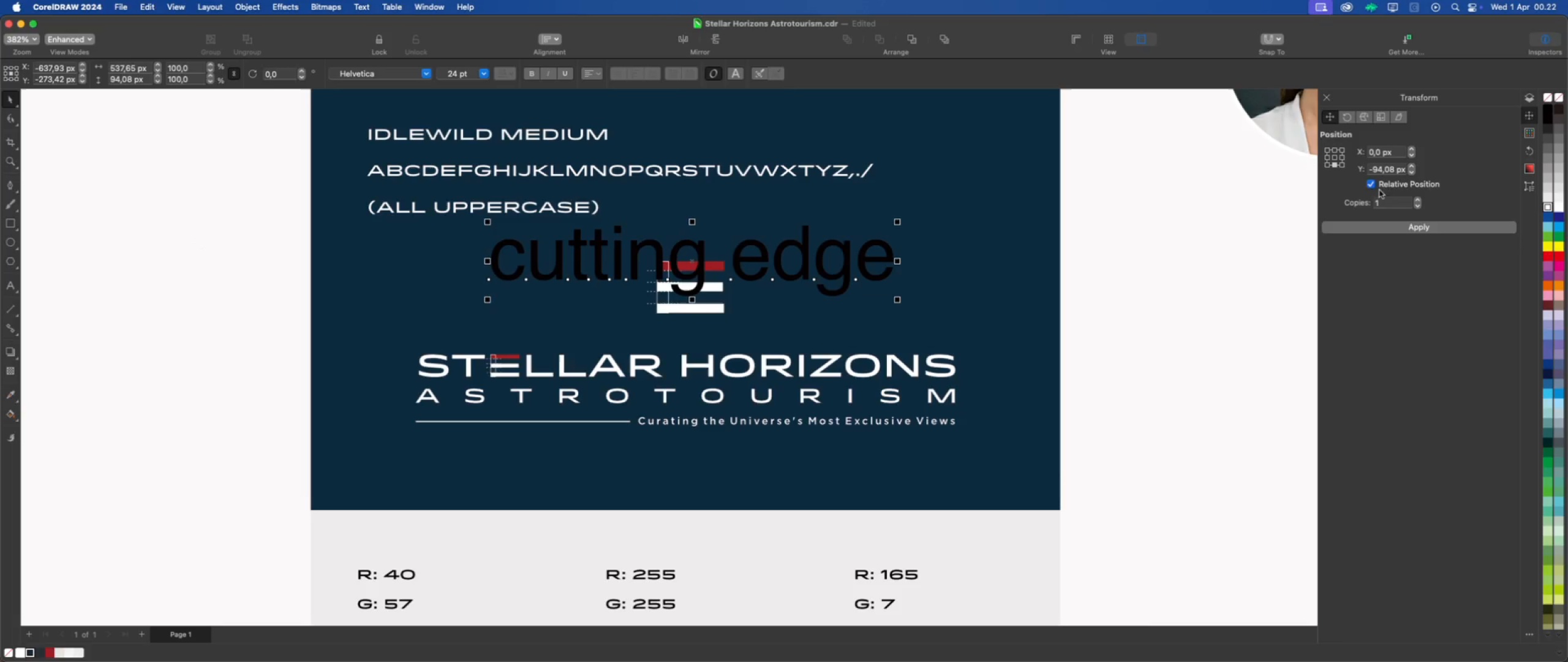 
left_click([1547, 205])
 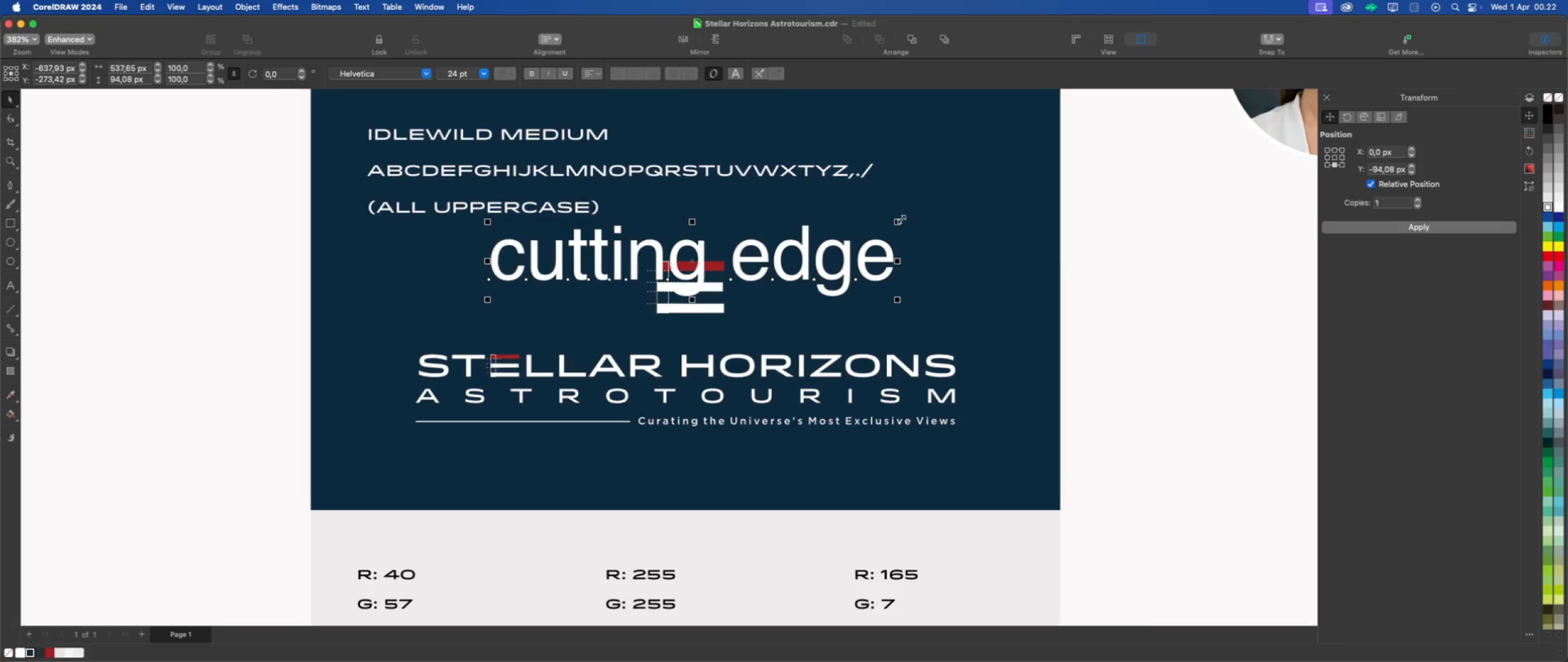 
left_click_drag(start_coordinate=[899, 219], to_coordinate=[575, 256])
 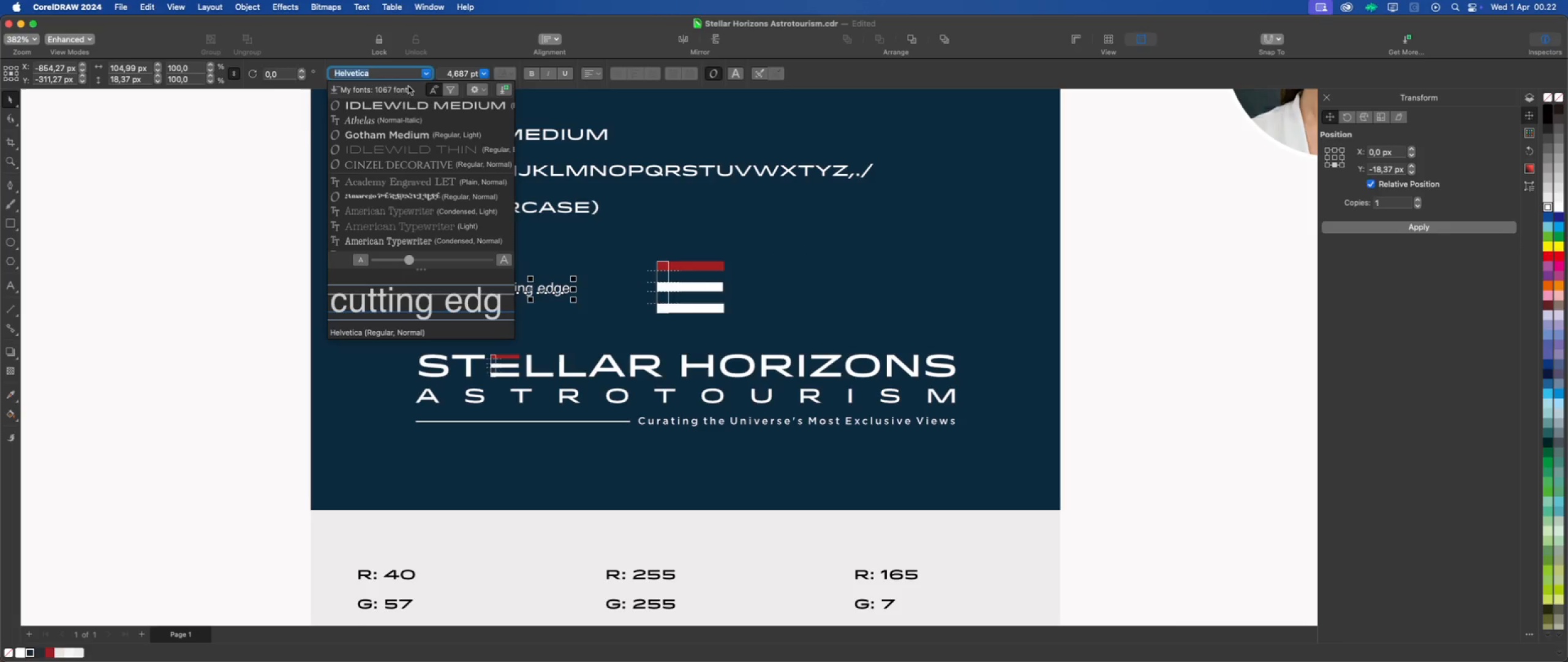 
left_click([391, 138])
 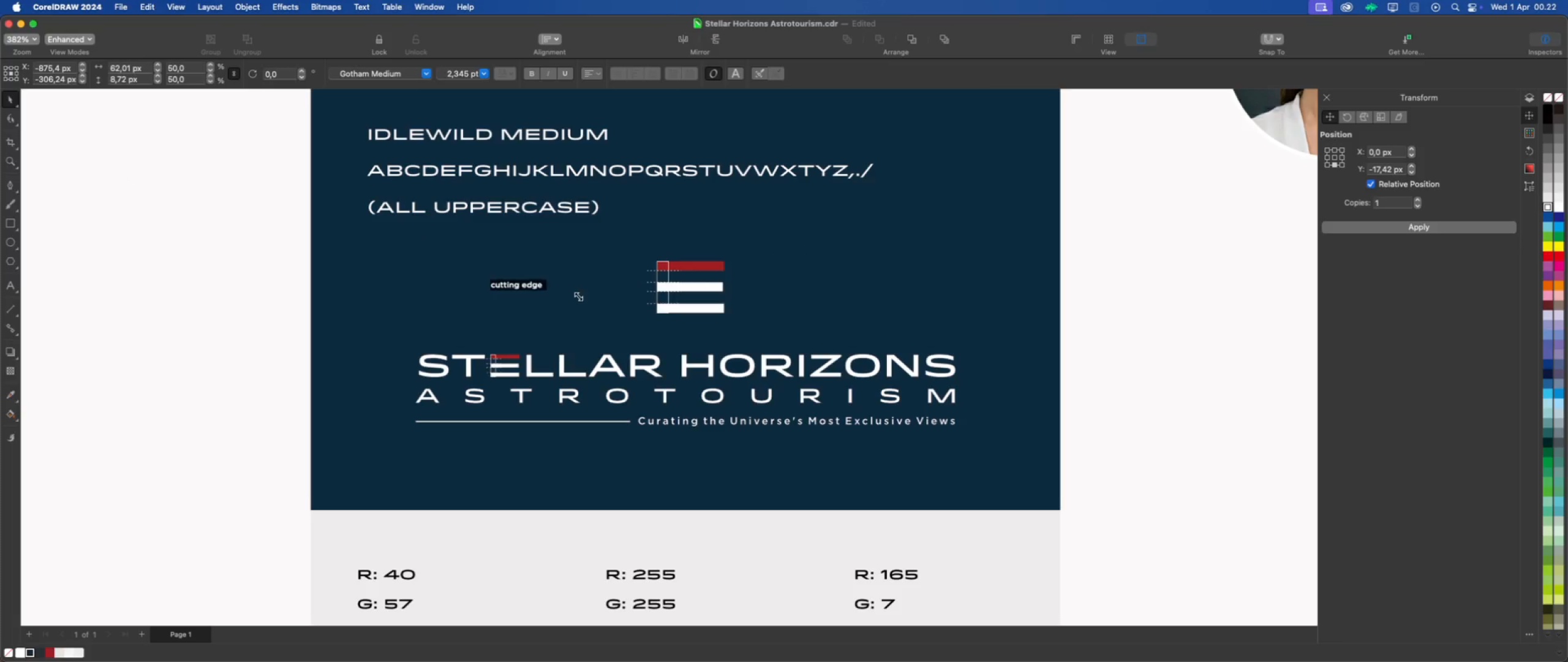 
wait(5.85)
 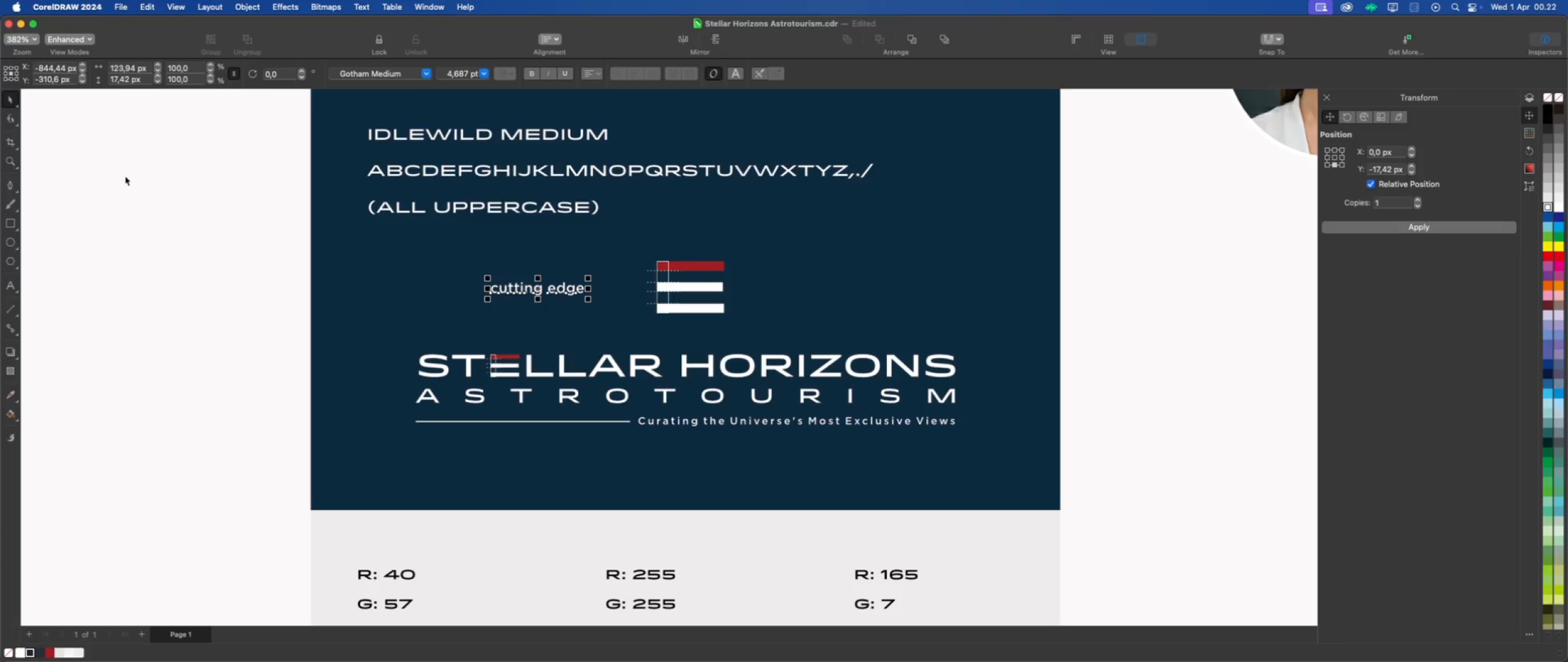 
left_click_drag(start_coordinate=[554, 289], to_coordinate=[492, 286])
 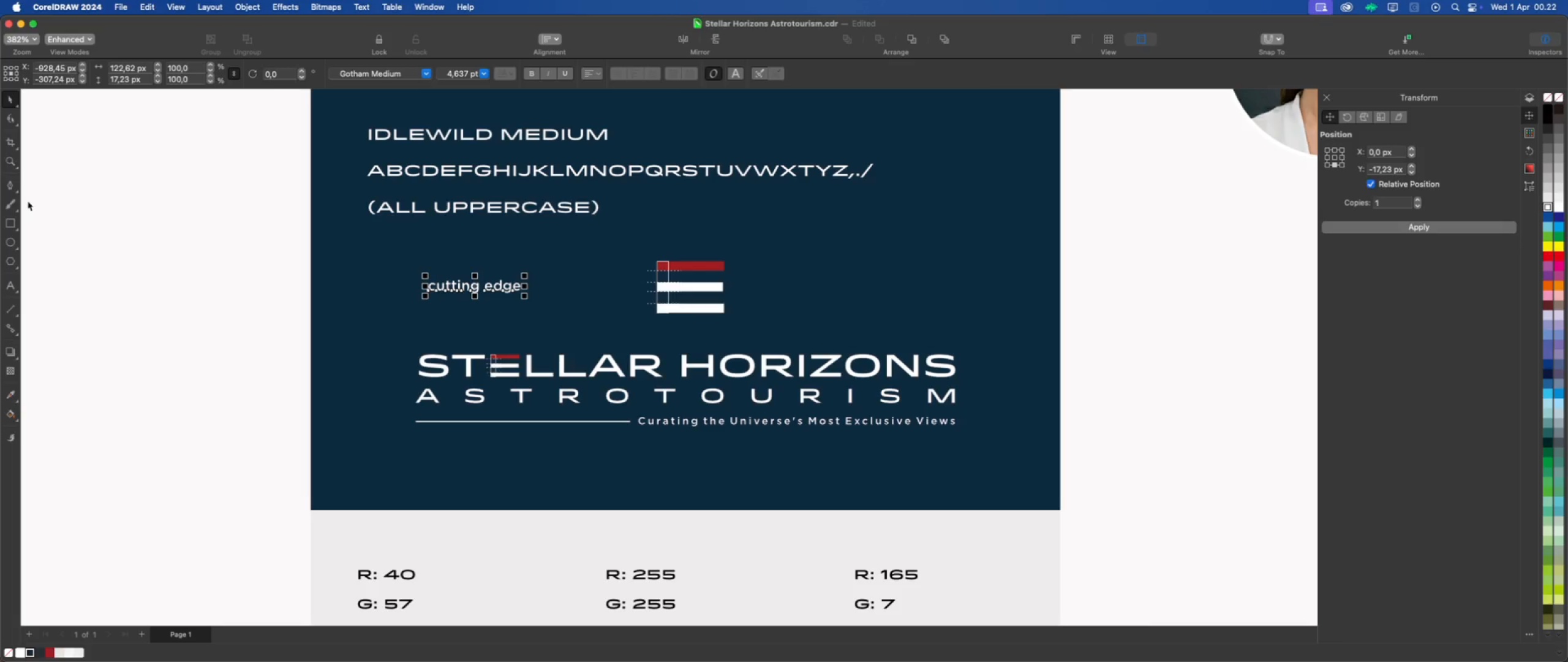 
left_click([11, 188])
 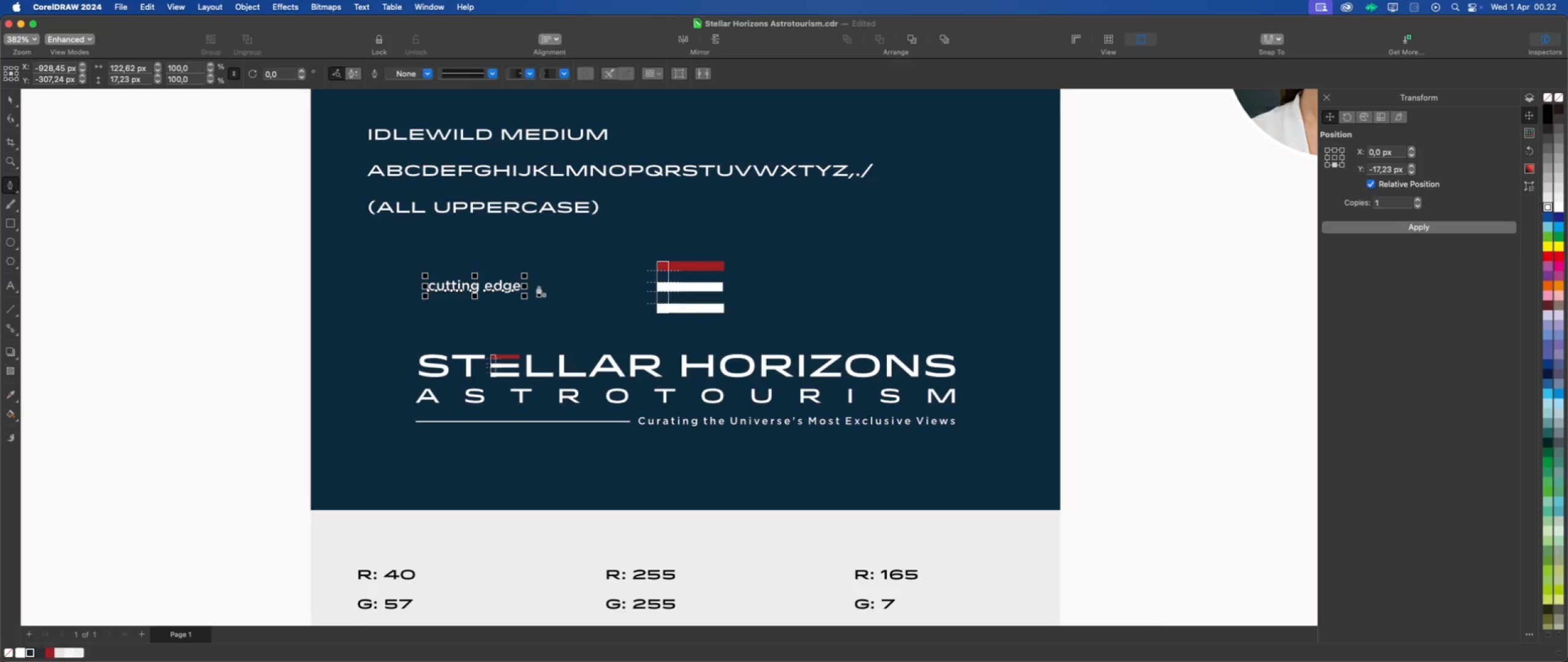 
left_click([537, 287])
 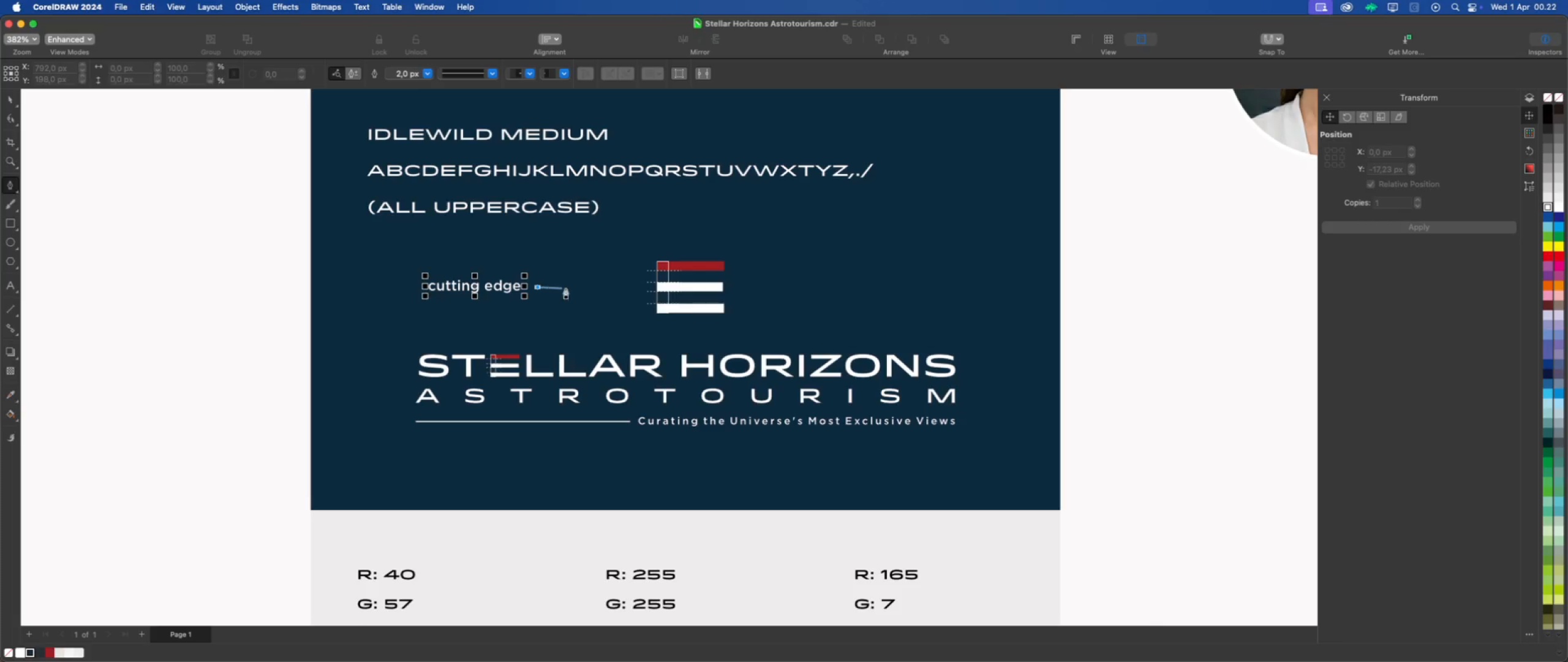 
hold_key(key=ShiftLeft, duration=1.02)
left_click([619, 287])
 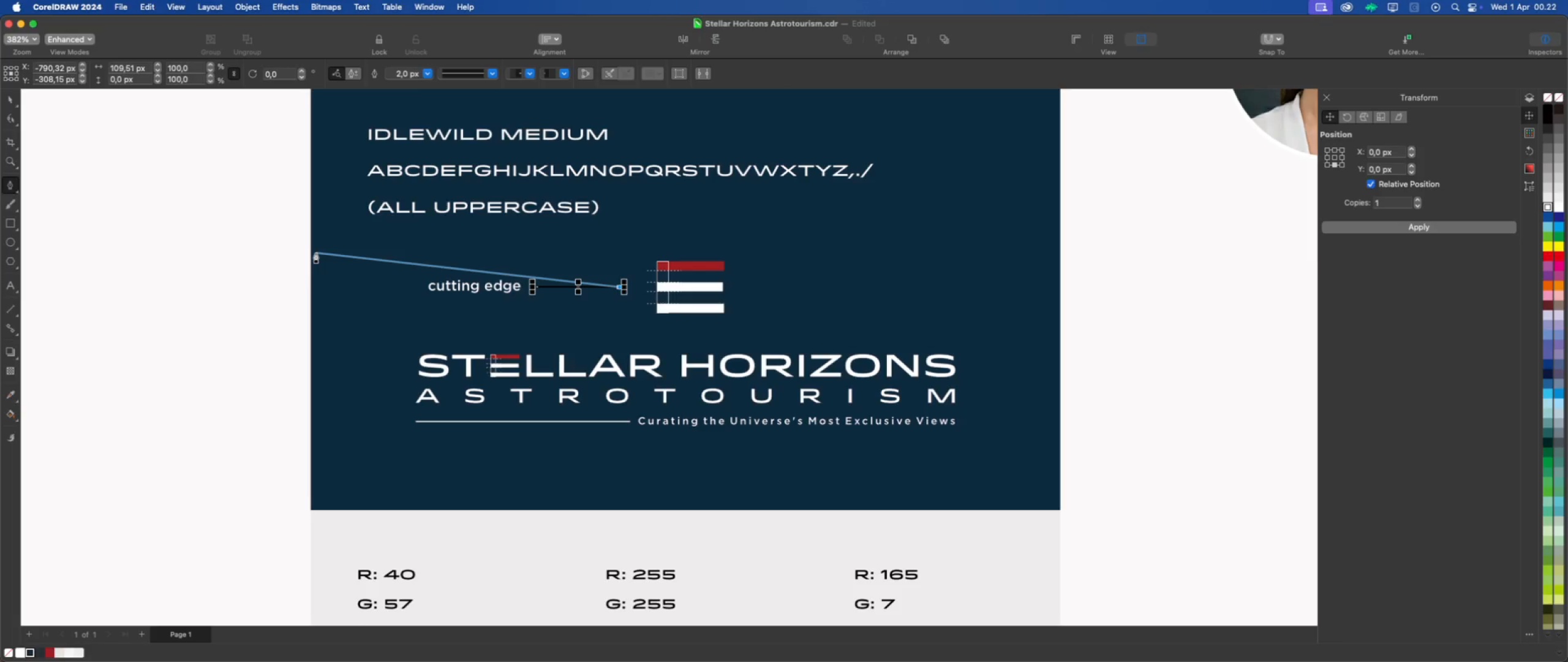 
key(Escape)
 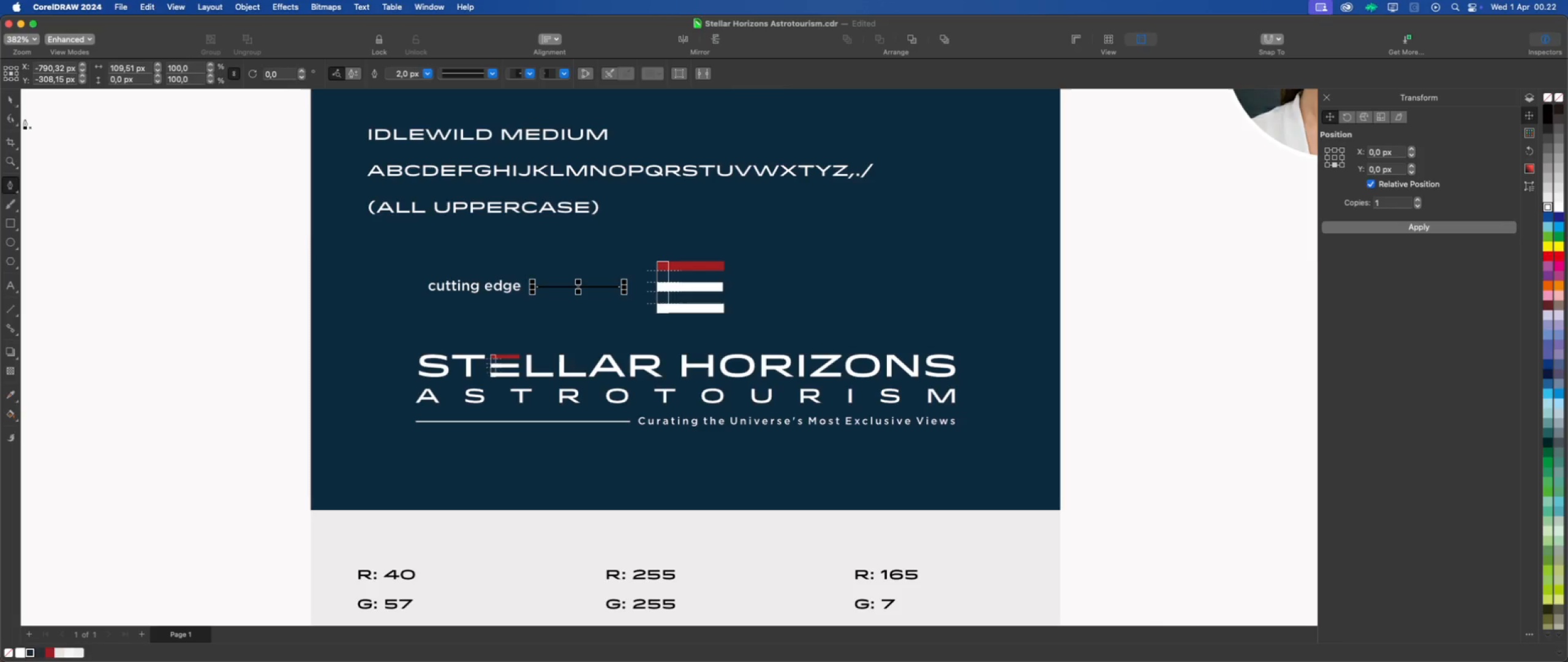 
left_click([10, 97])
 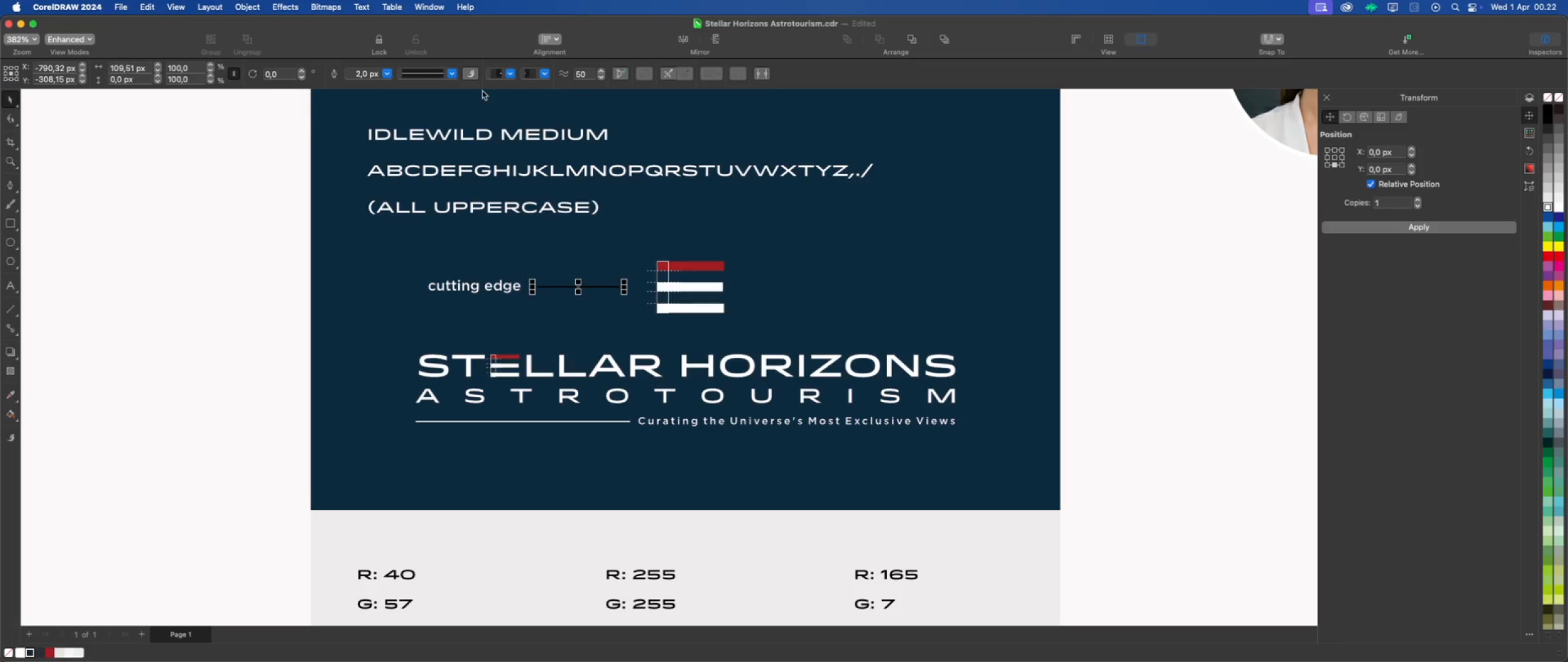 
left_click([451, 75])
 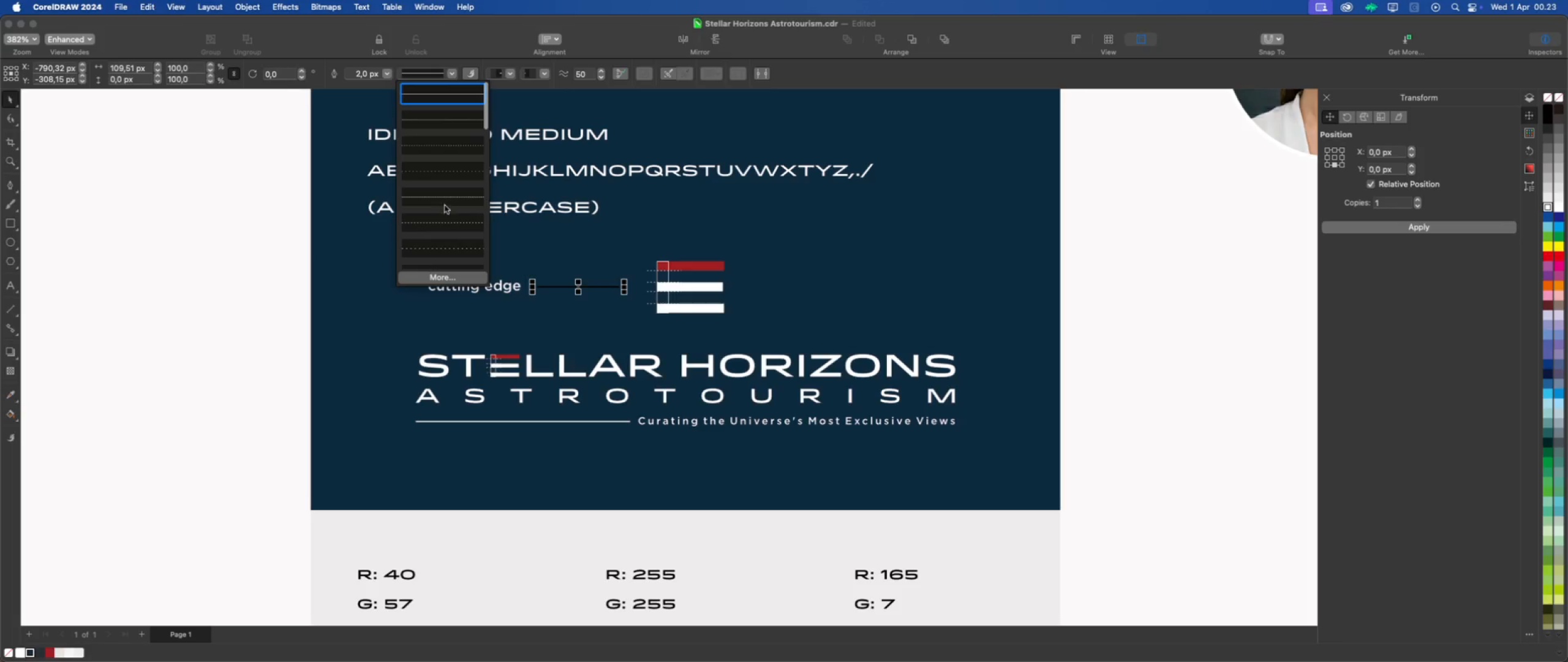 
left_click([448, 223])
 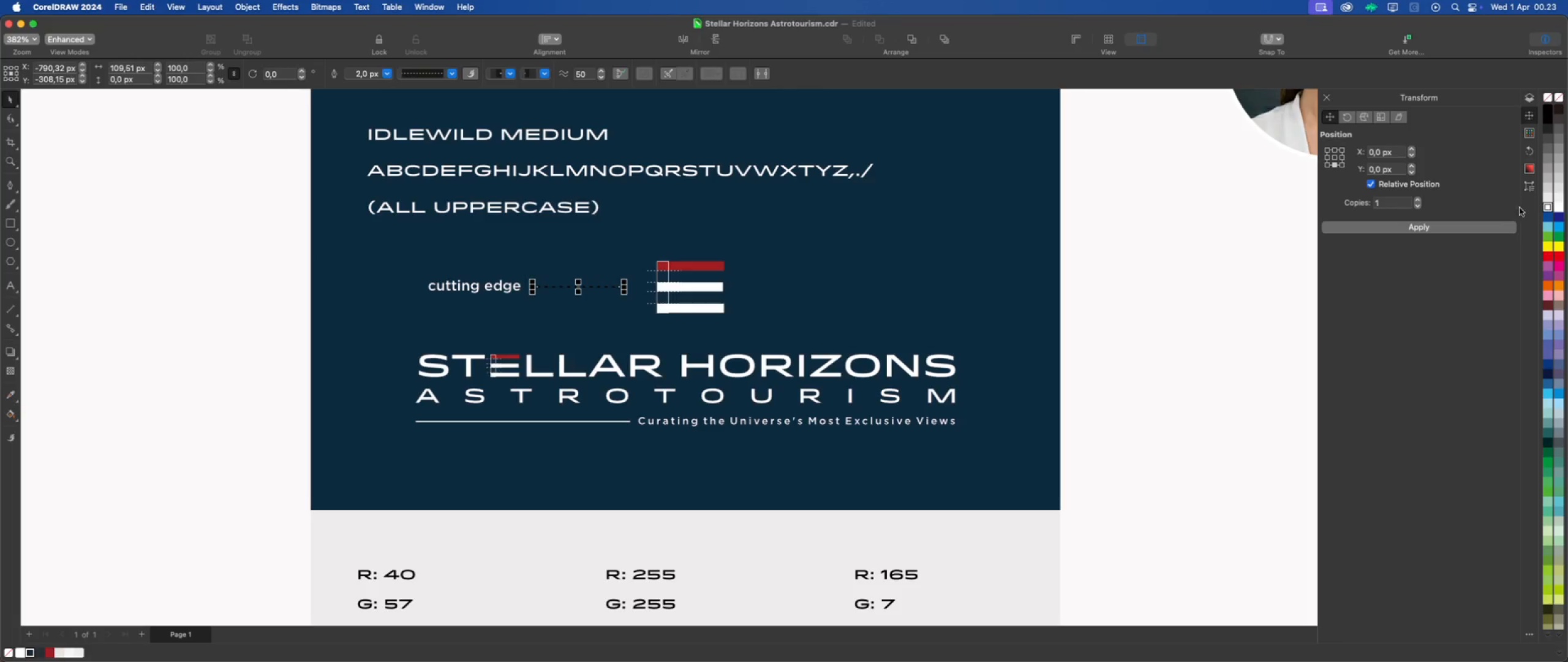 
right_click([1550, 207])
 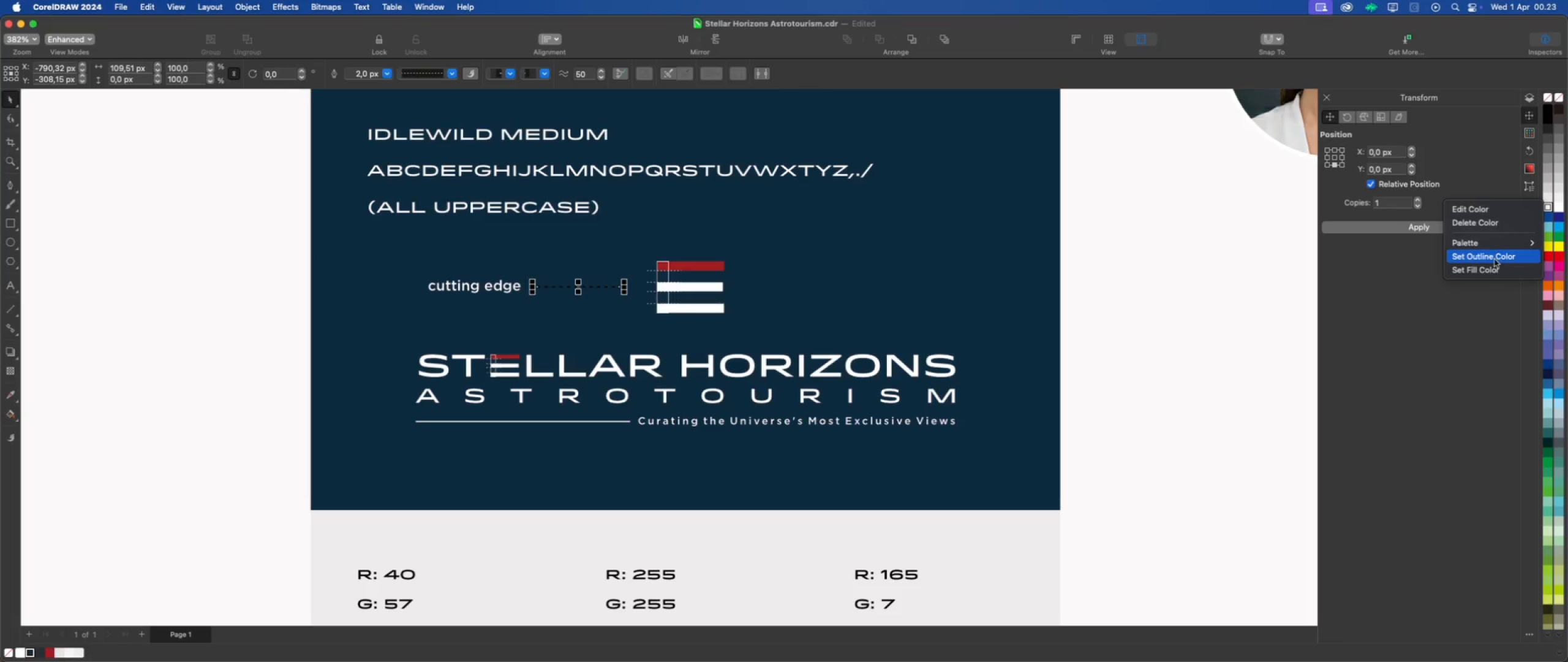 
left_click([1494, 259])
 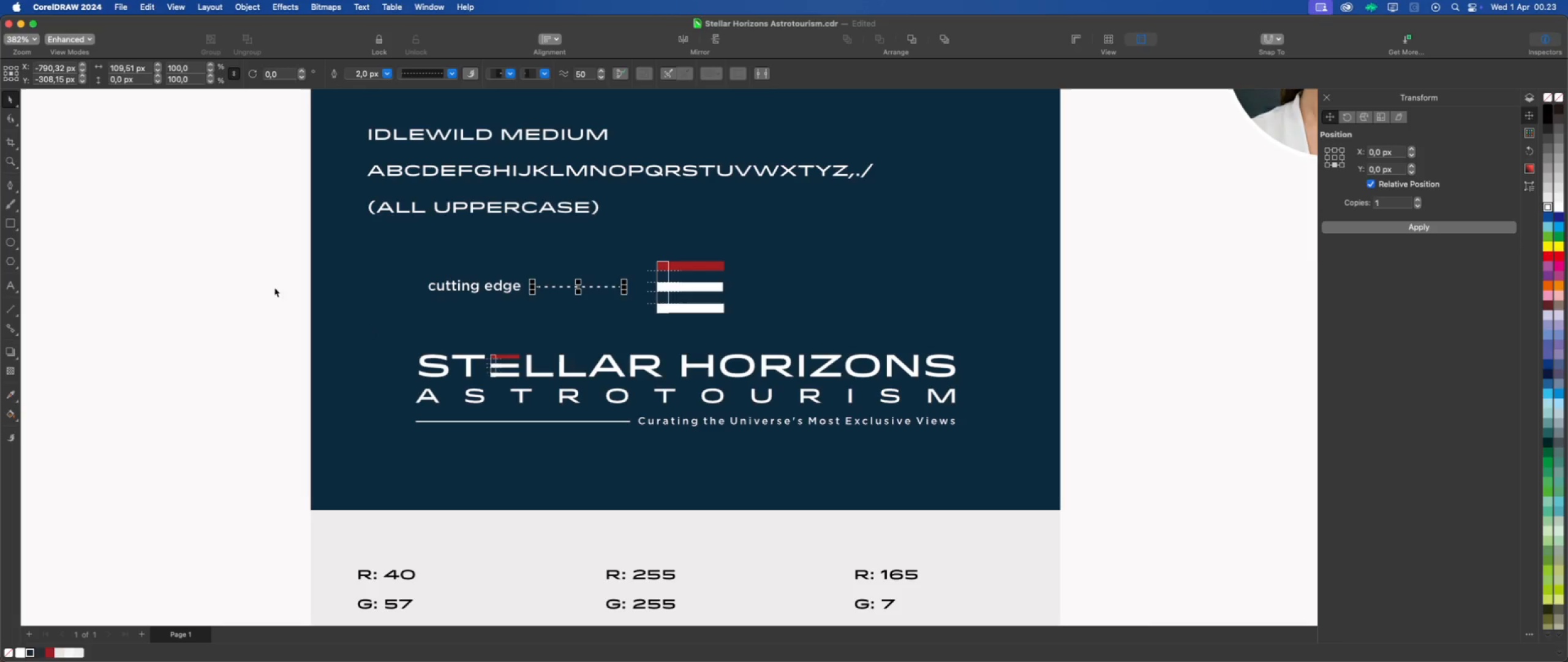 
left_click([262, 281])
 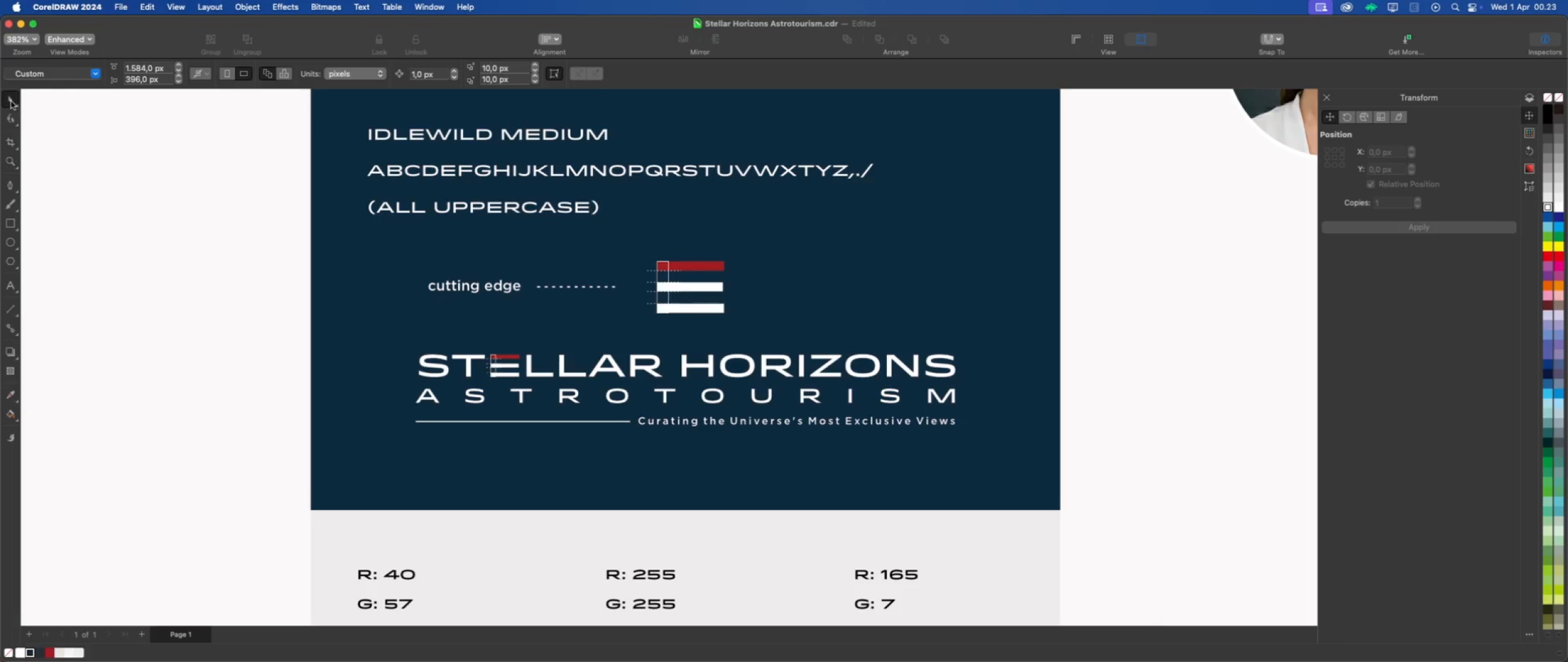 
double_click([96, 144])
 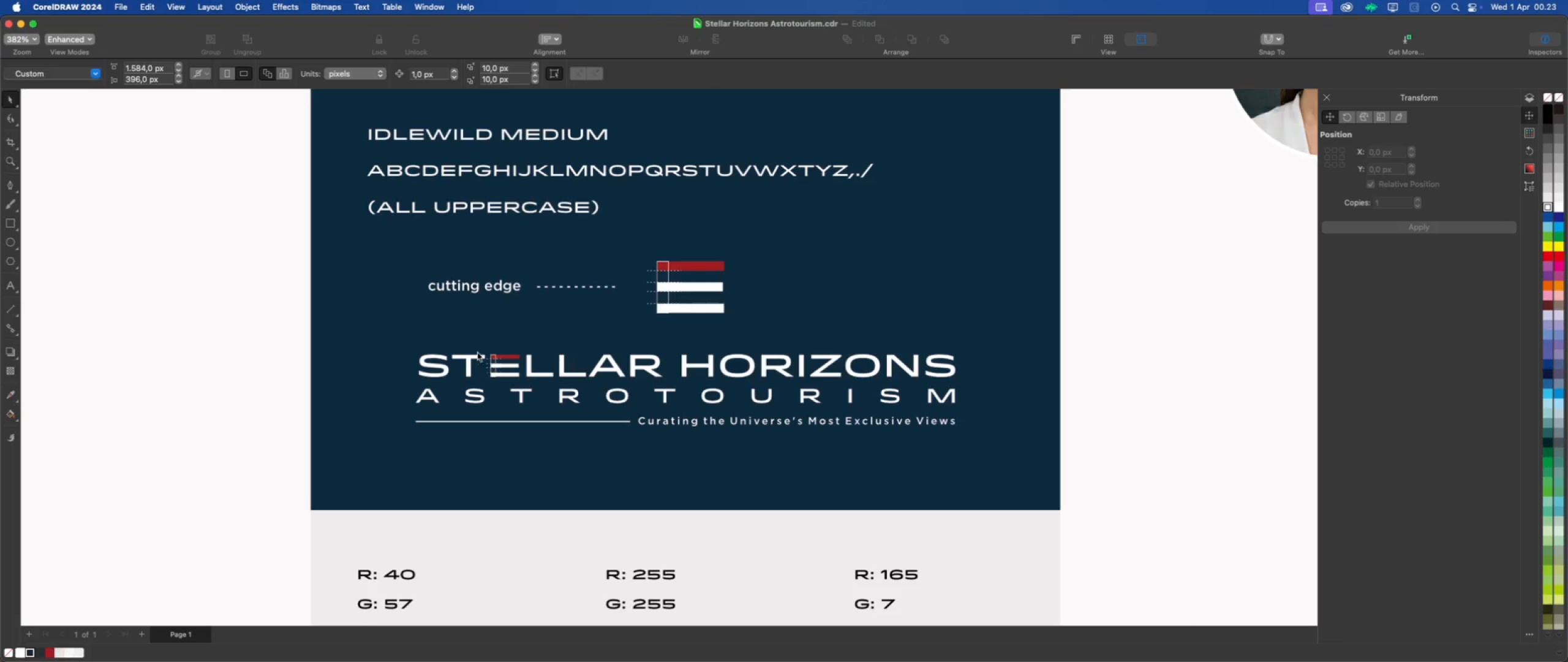 
scroll: coordinate [545, 371], scroll_direction: down, amount: 2.0
 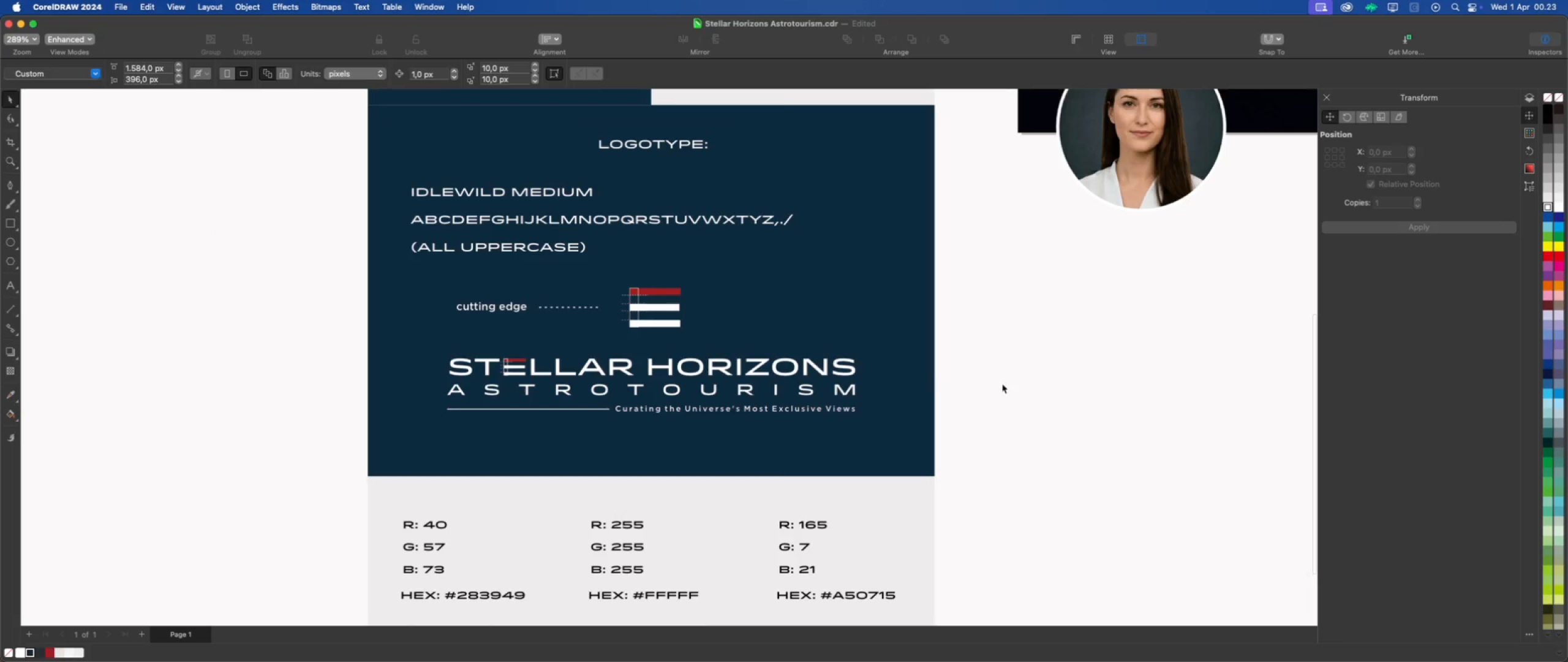 
left_click([1025, 379])
 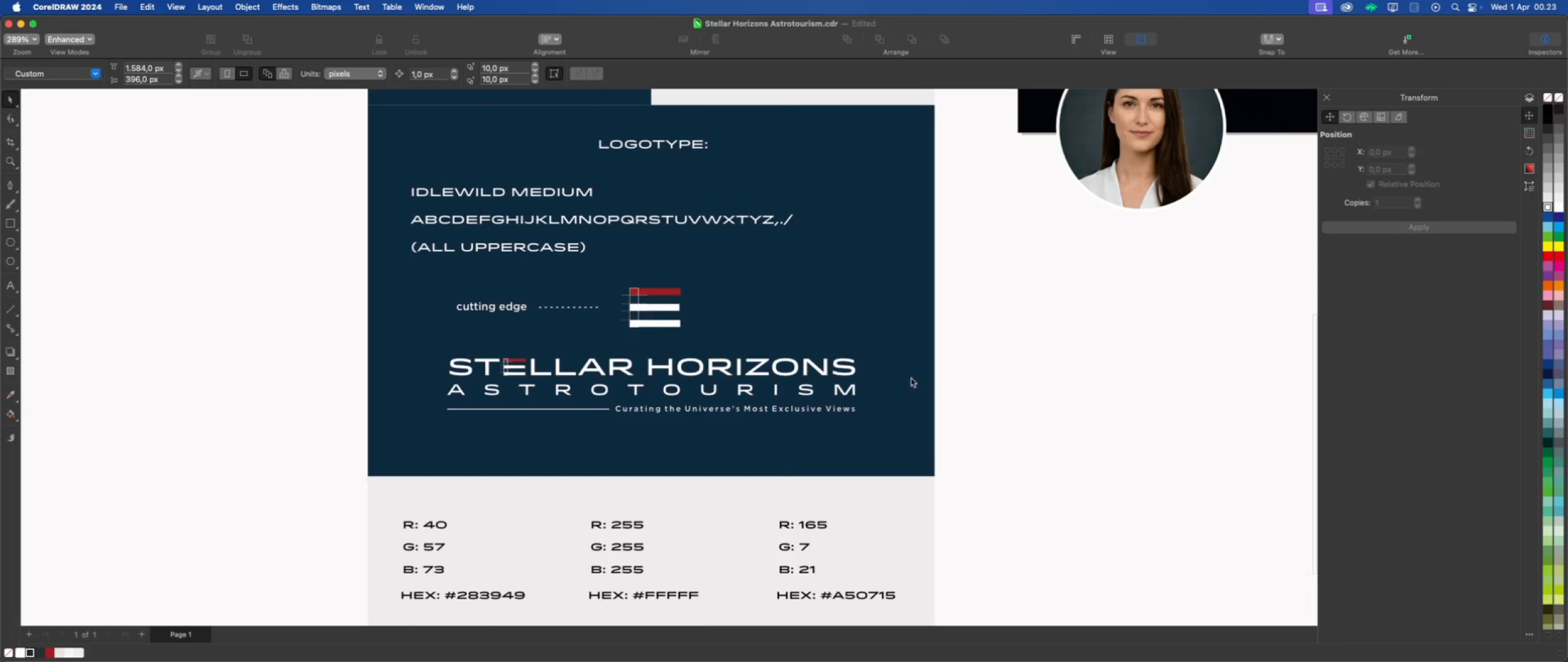 
scroll: coordinate [733, 397], scroll_direction: down, amount: 3.0
 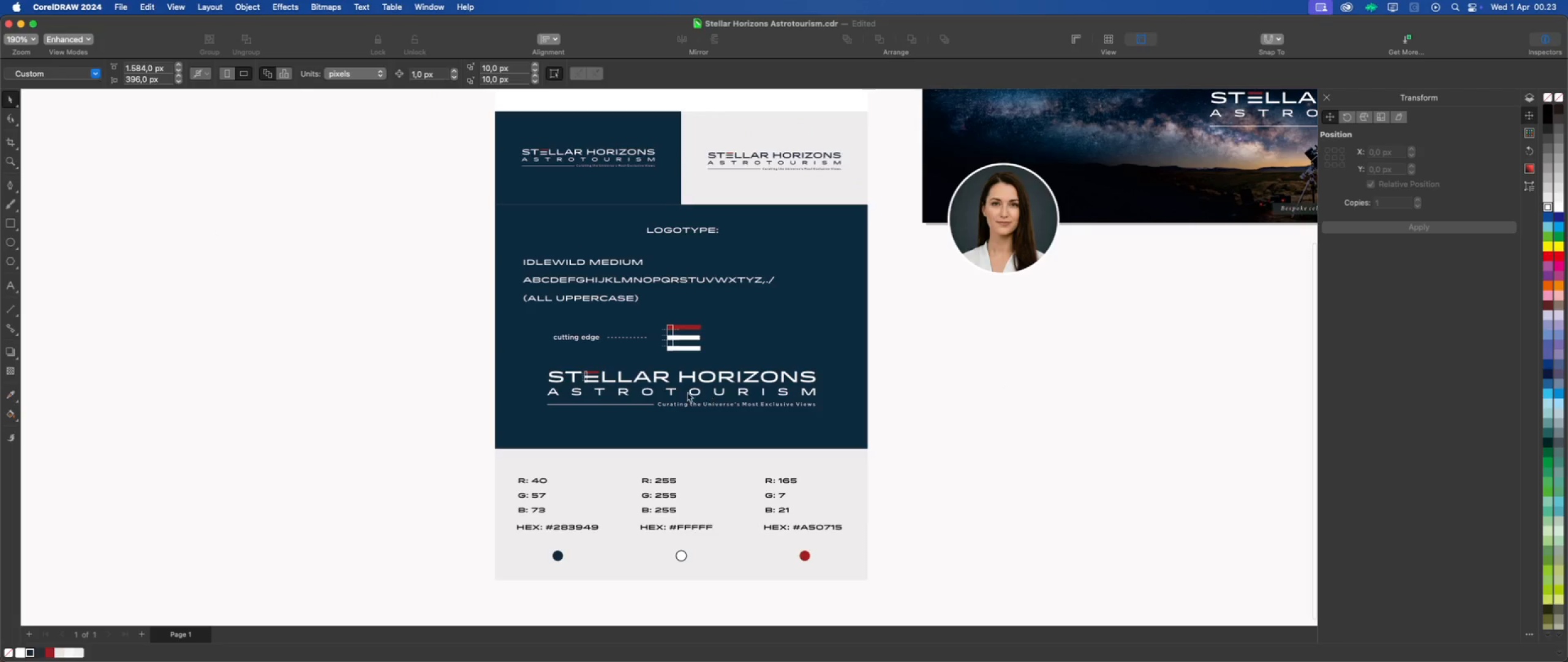 
scroll: coordinate [459, 333], scroll_direction: up, amount: 2.0
 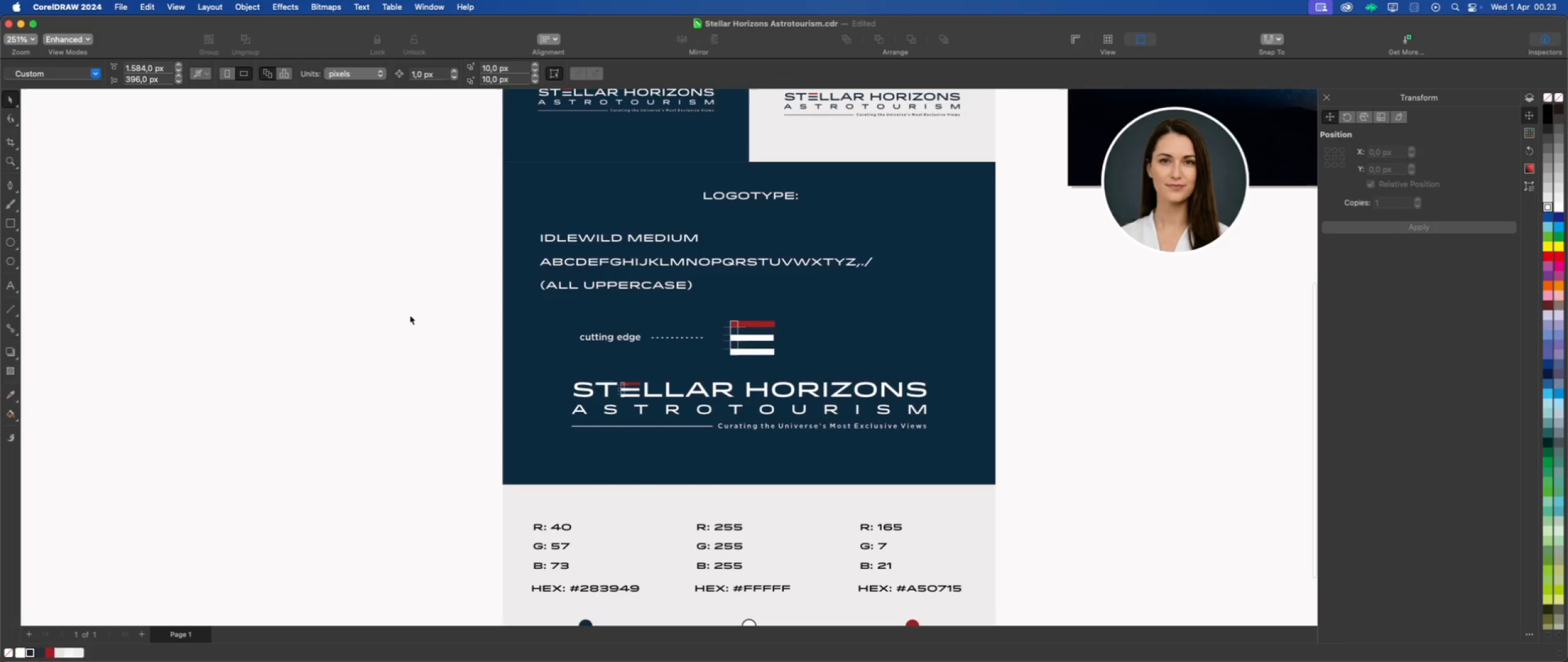 
left_click_drag(start_coordinate=[409, 314], to_coordinate=[708, 353])
 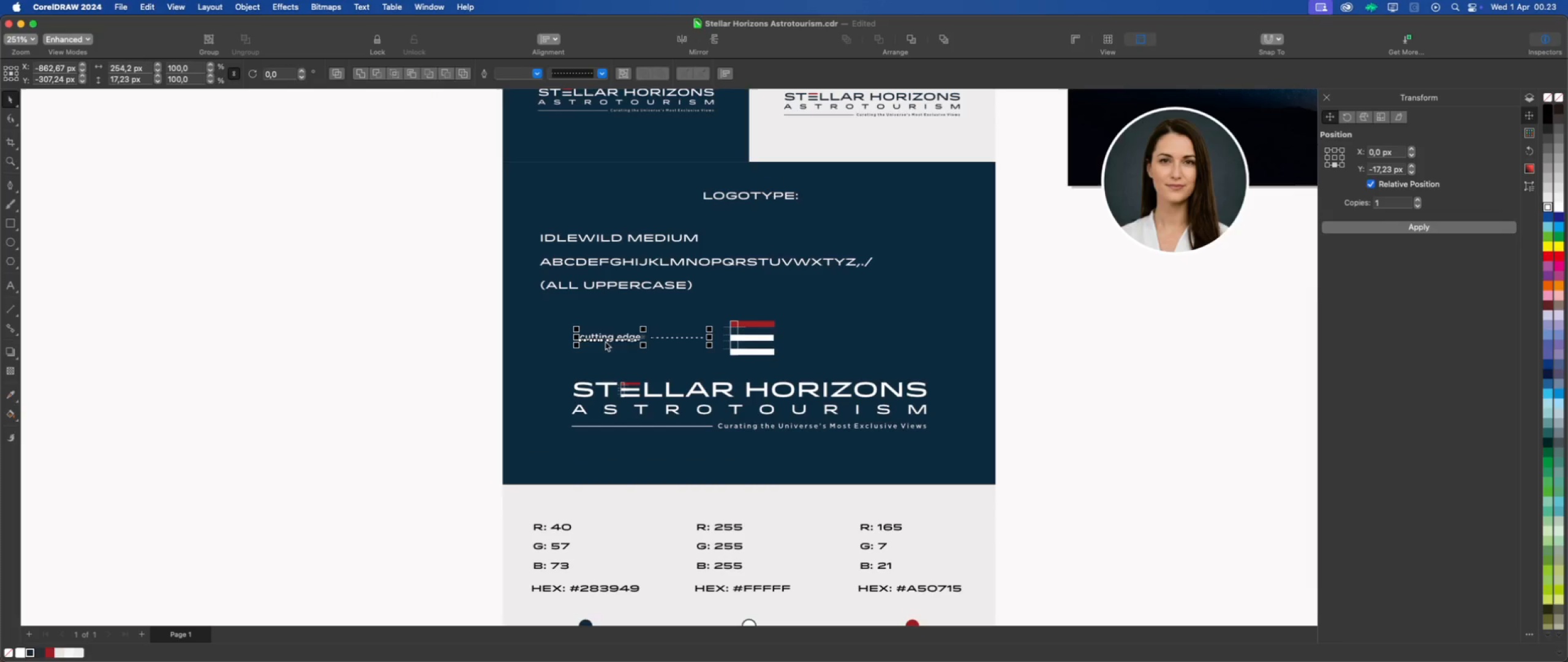 
scroll: coordinate [592, 343], scroll_direction: up, amount: 7.0
 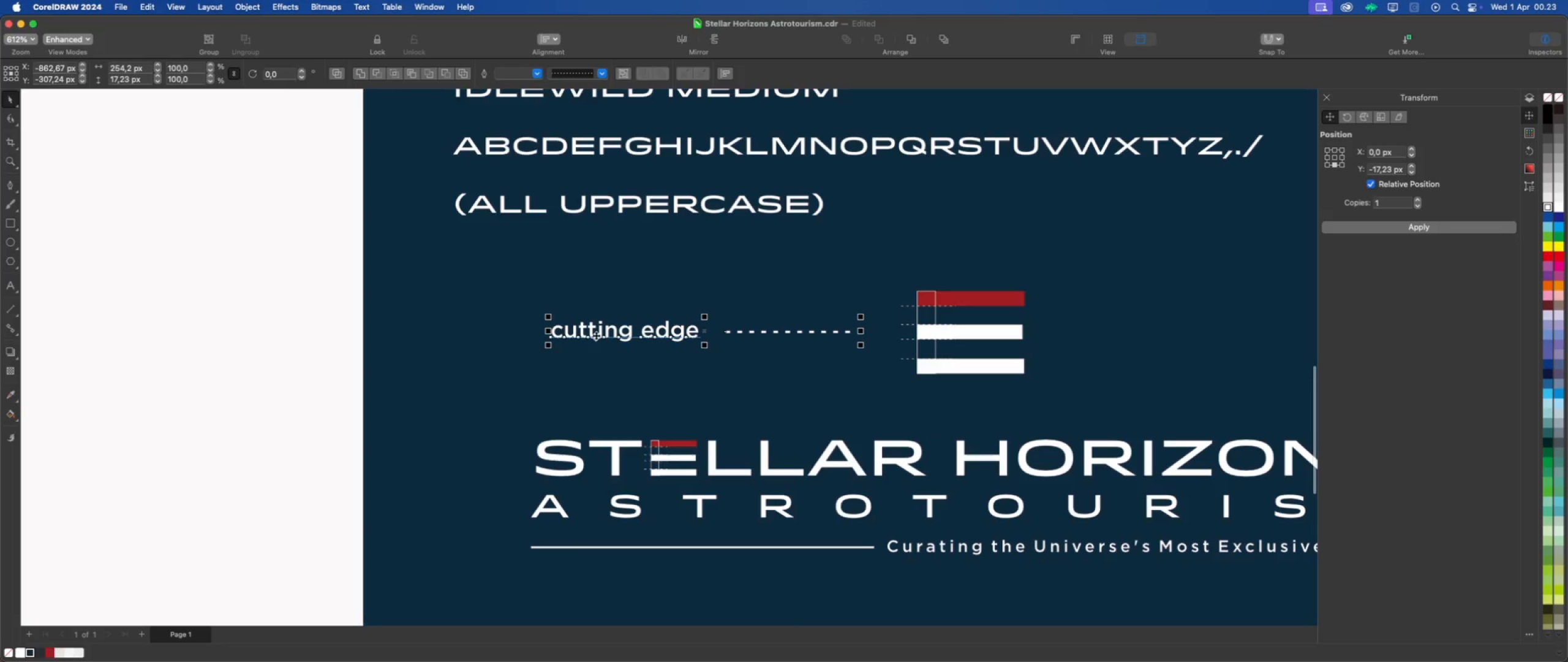 
key(Meta+G)
 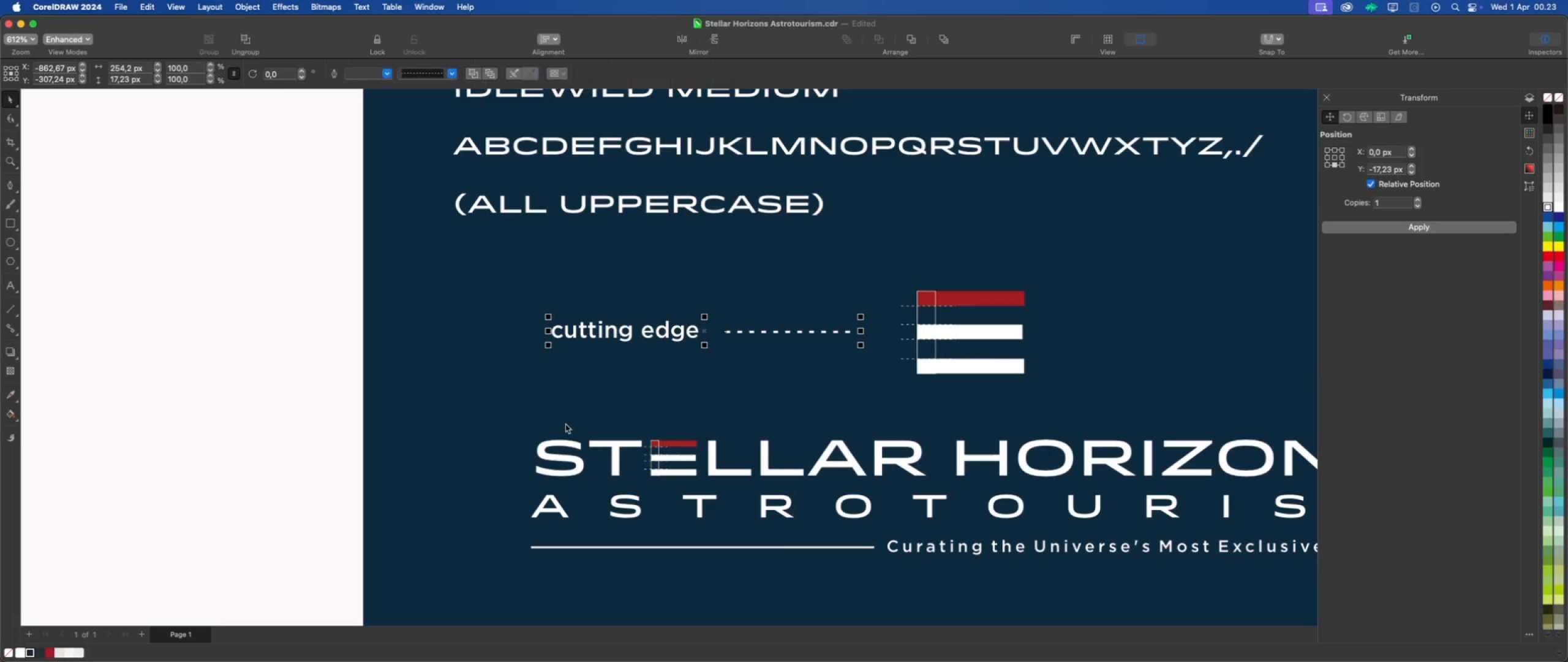 
hold_key(key=ShiftLeft, duration=0.77)
left_click([567, 441])
 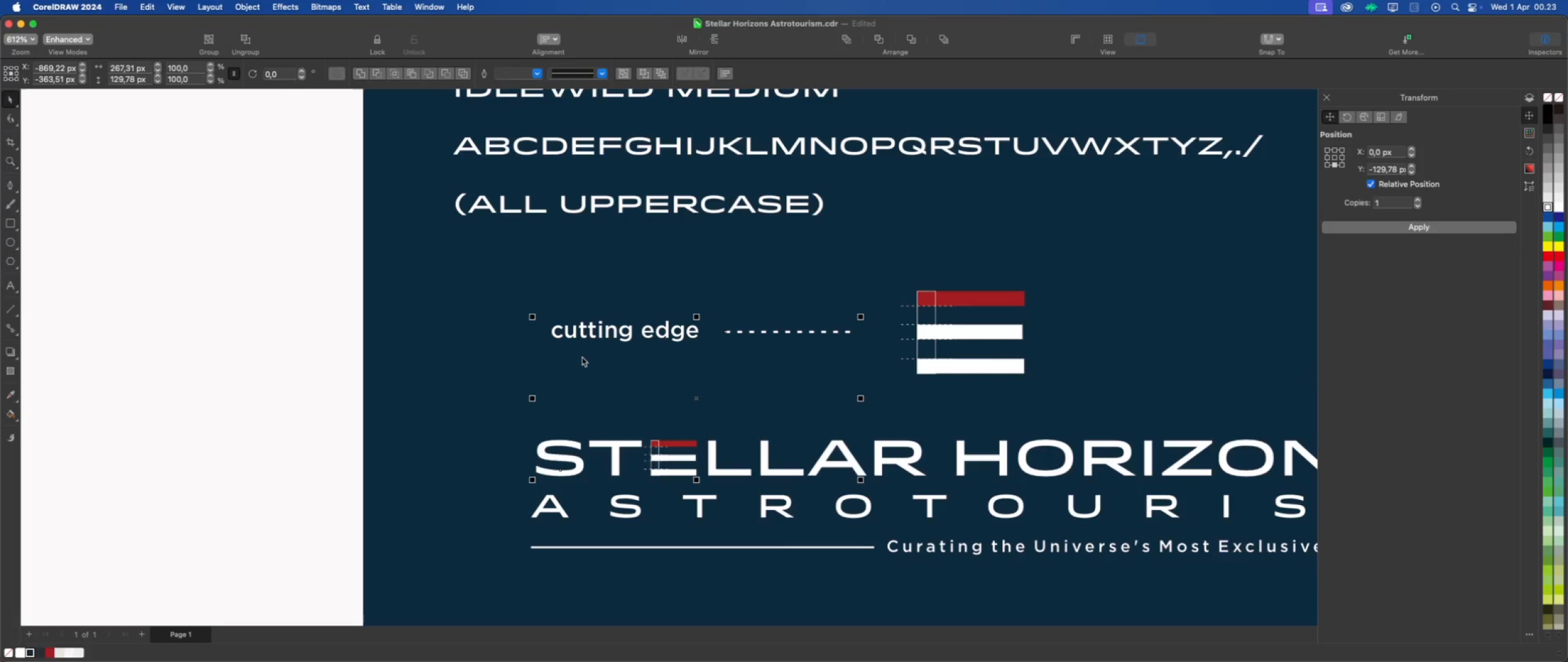 
key(Shift+L)
 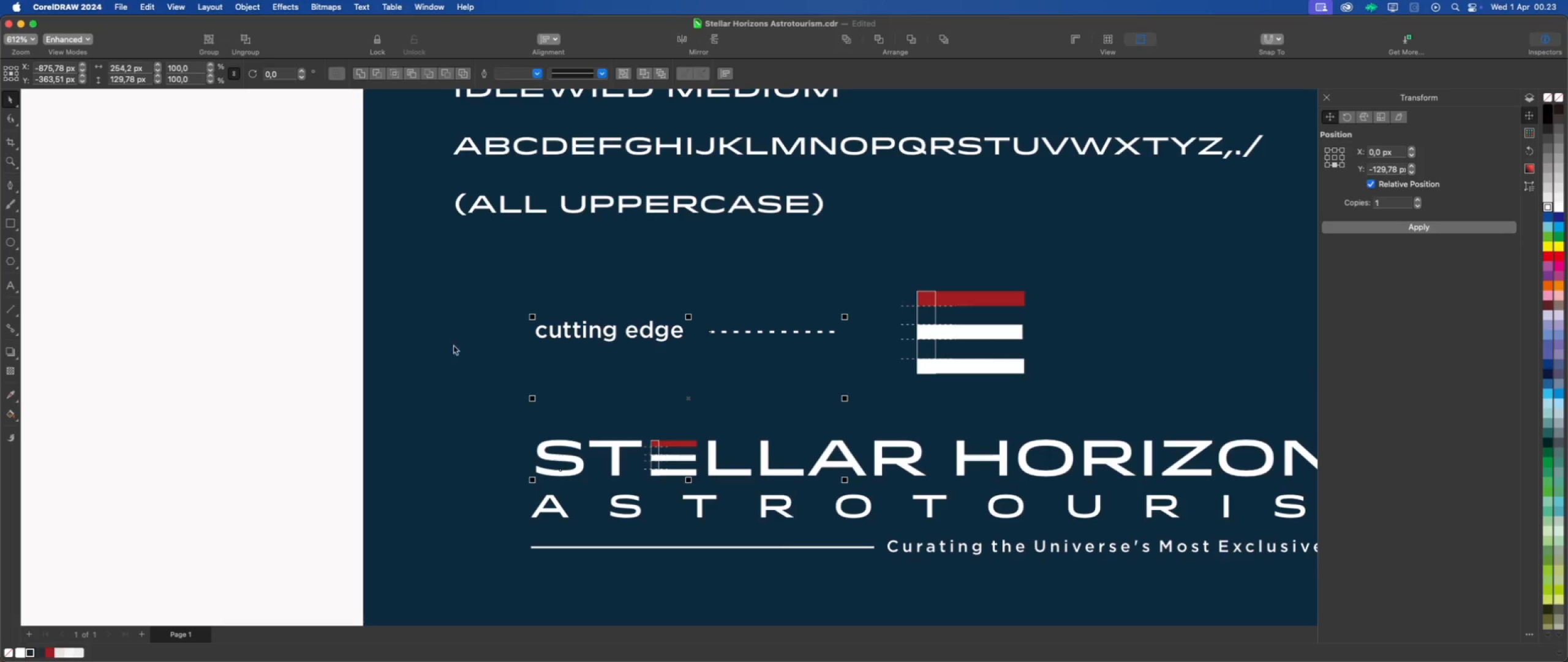 
left_click([233, 296])
 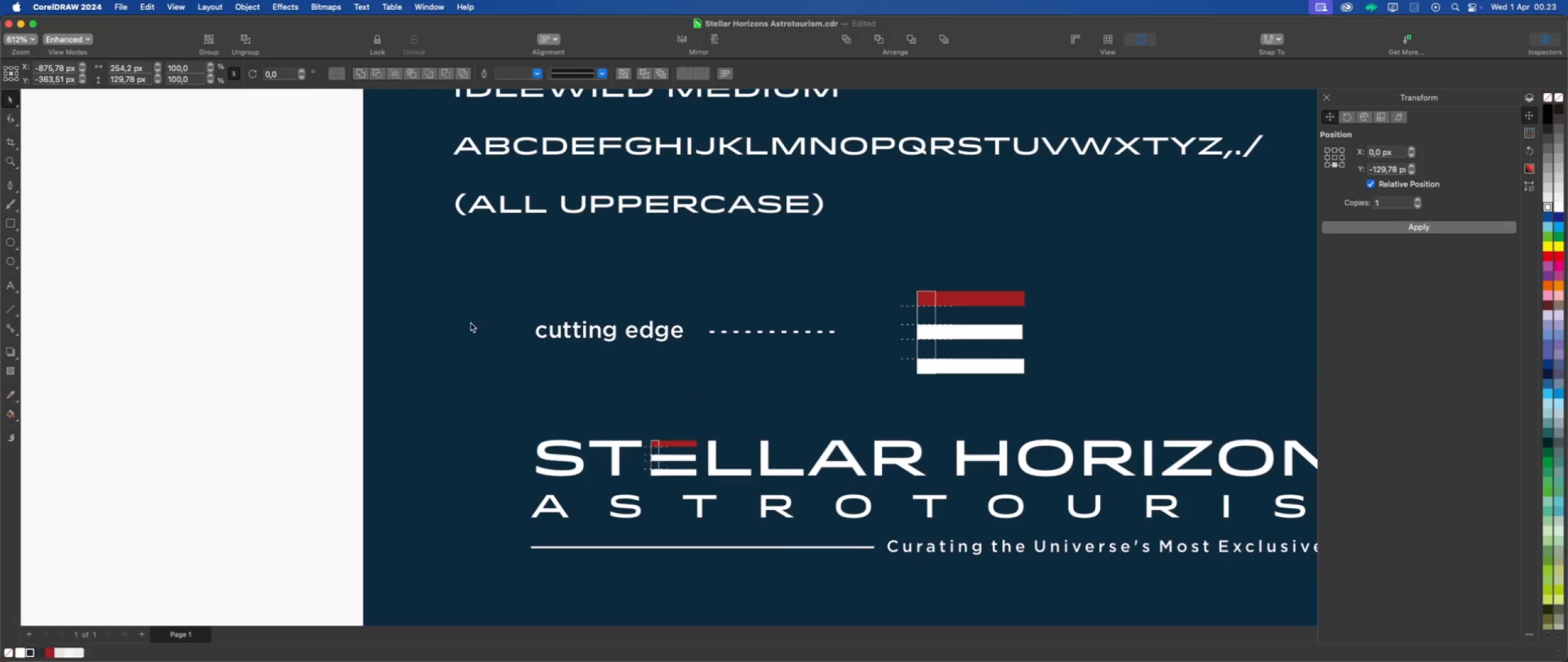 
left_click([1140, 424])
 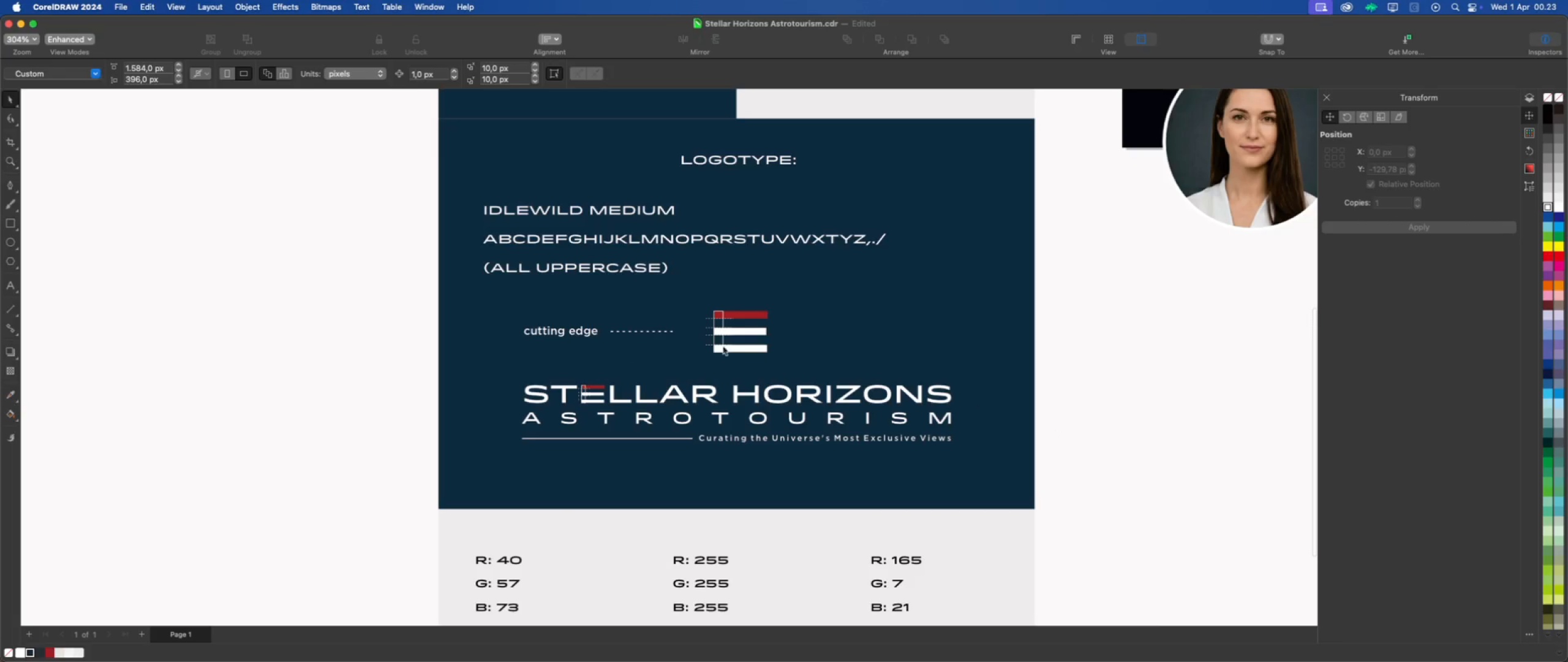 
scroll: coordinate [930, 384], scroll_direction: down, amount: 11.0
 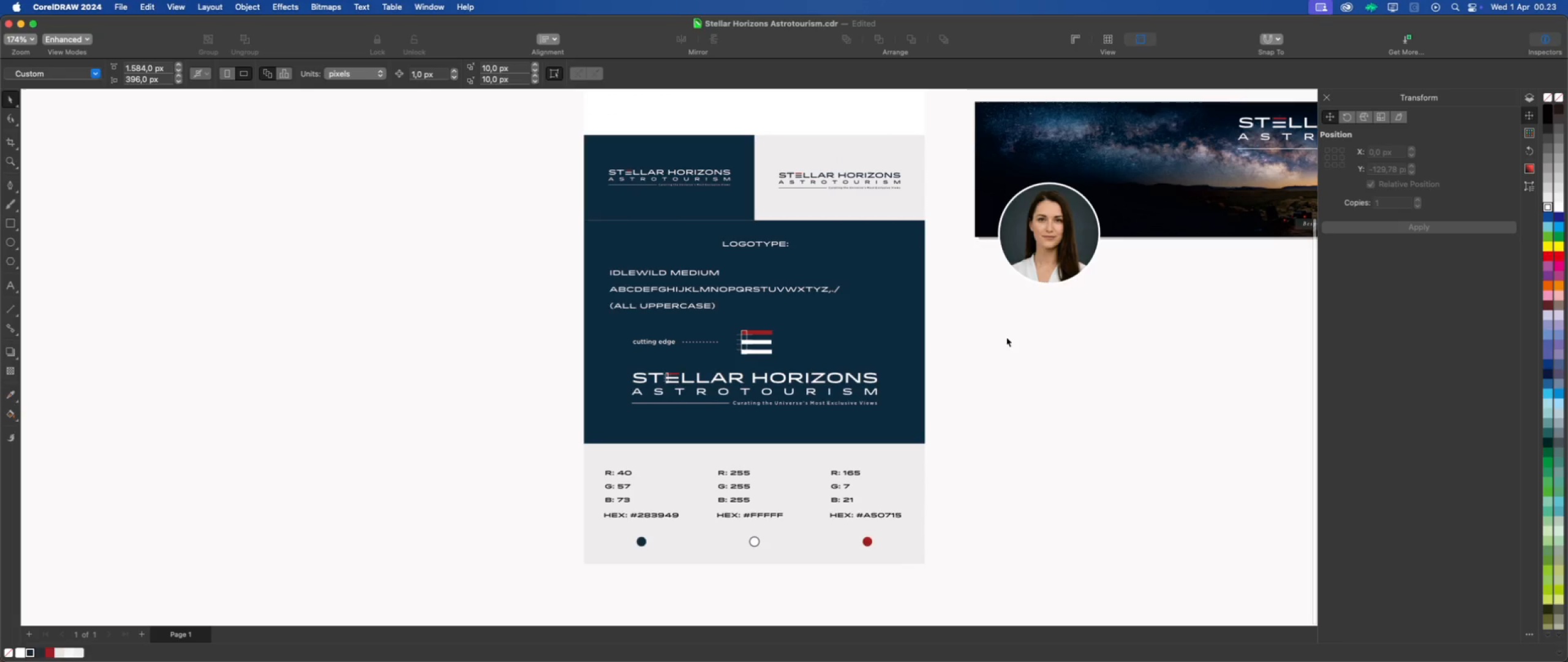 
left_click_drag(start_coordinate=[1008, 335], to_coordinate=[605, 405])
 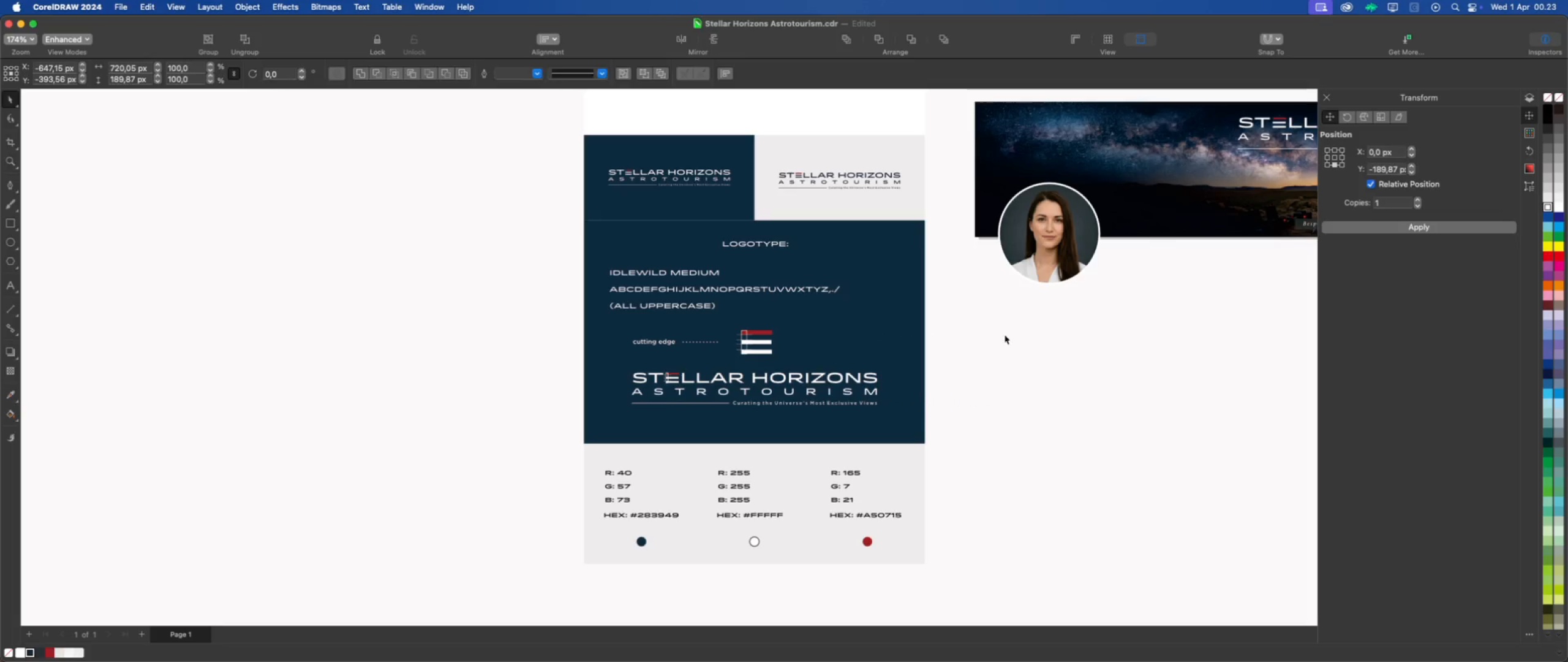 
left_click_drag(start_coordinate=[1003, 329], to_coordinate=[589, 419])
 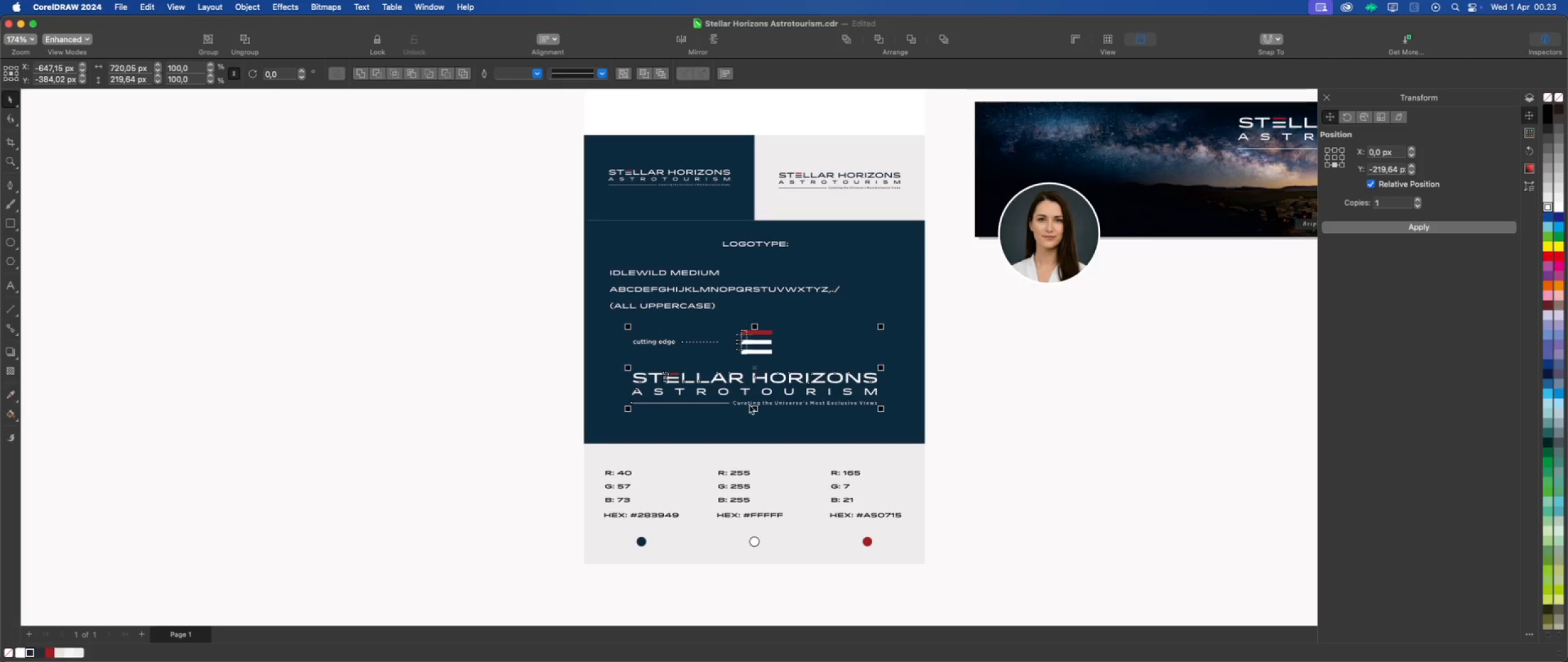 
scroll: coordinate [765, 391], scroll_direction: up, amount: 4.0
 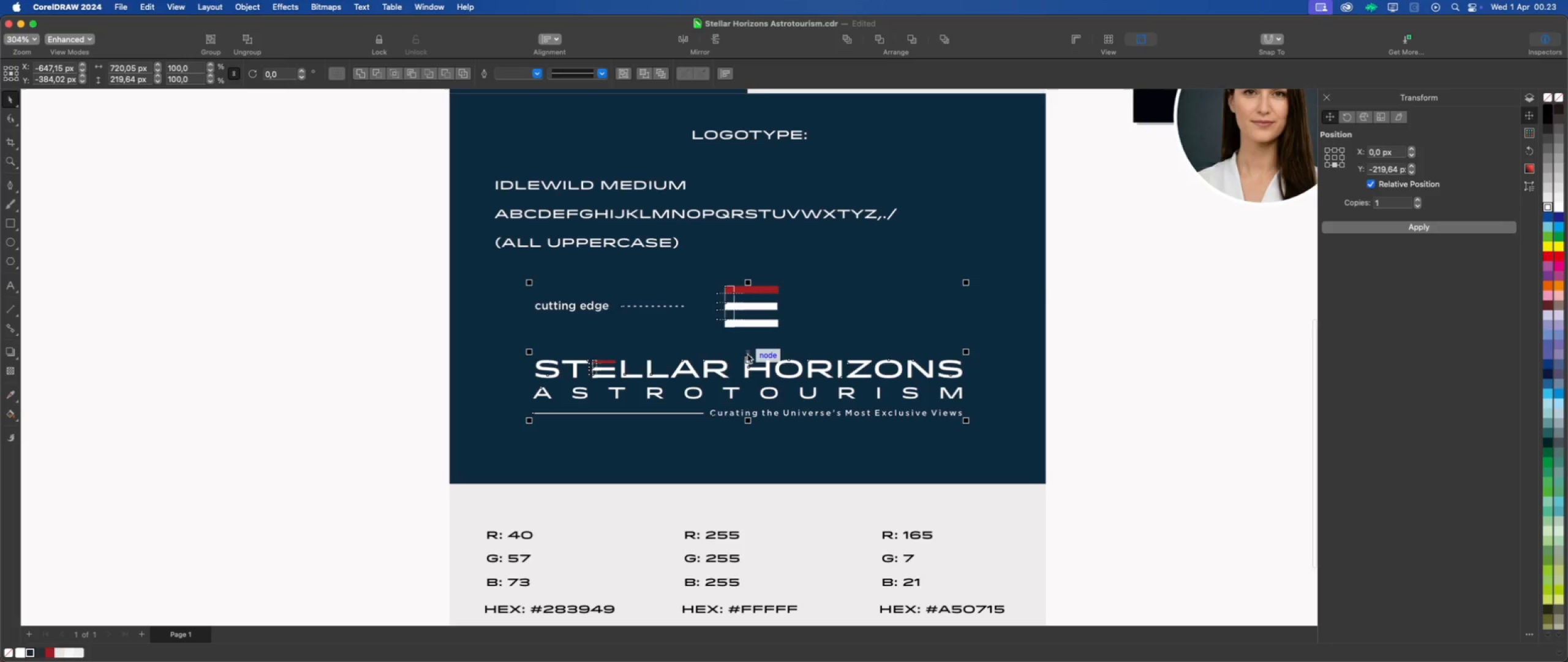 
left_click_drag(start_coordinate=[747, 352], to_coordinate=[745, 375])
 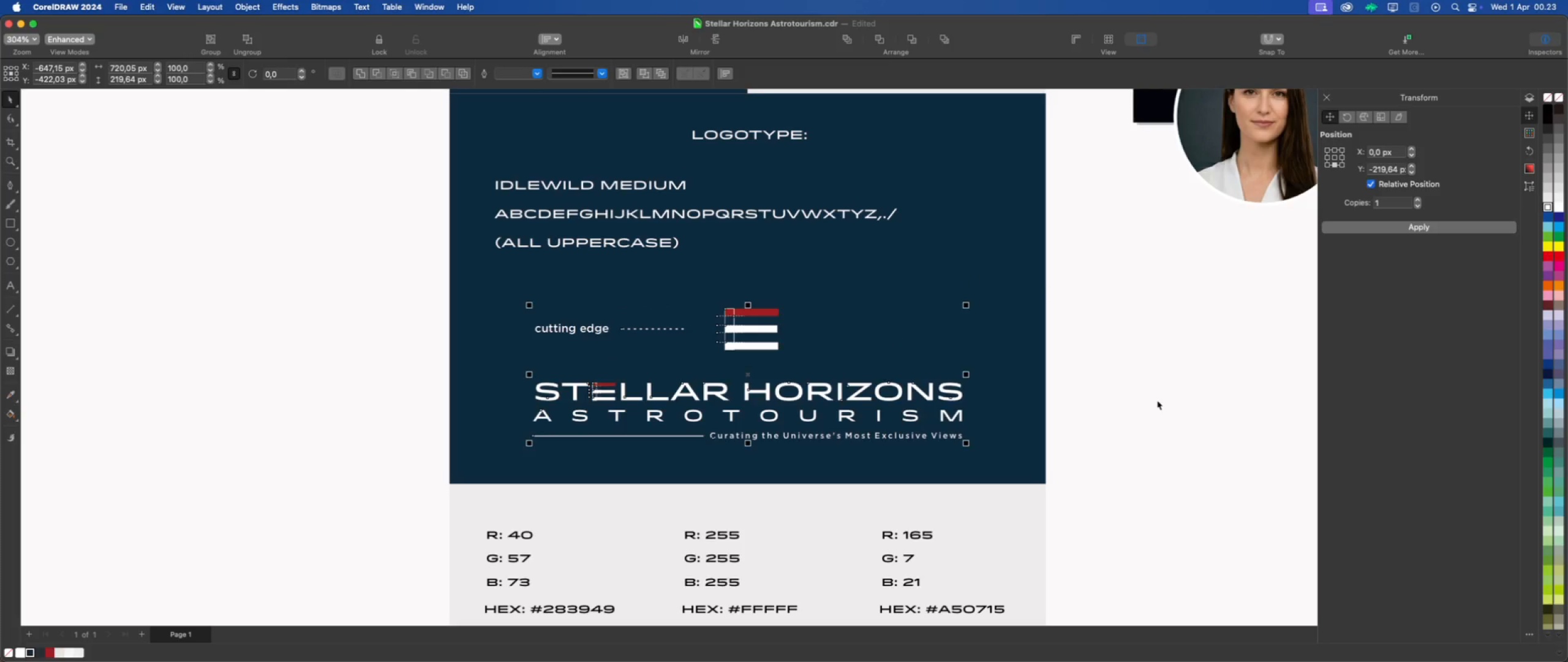 
hold_key(key=ShiftLeft, duration=1.79)
 